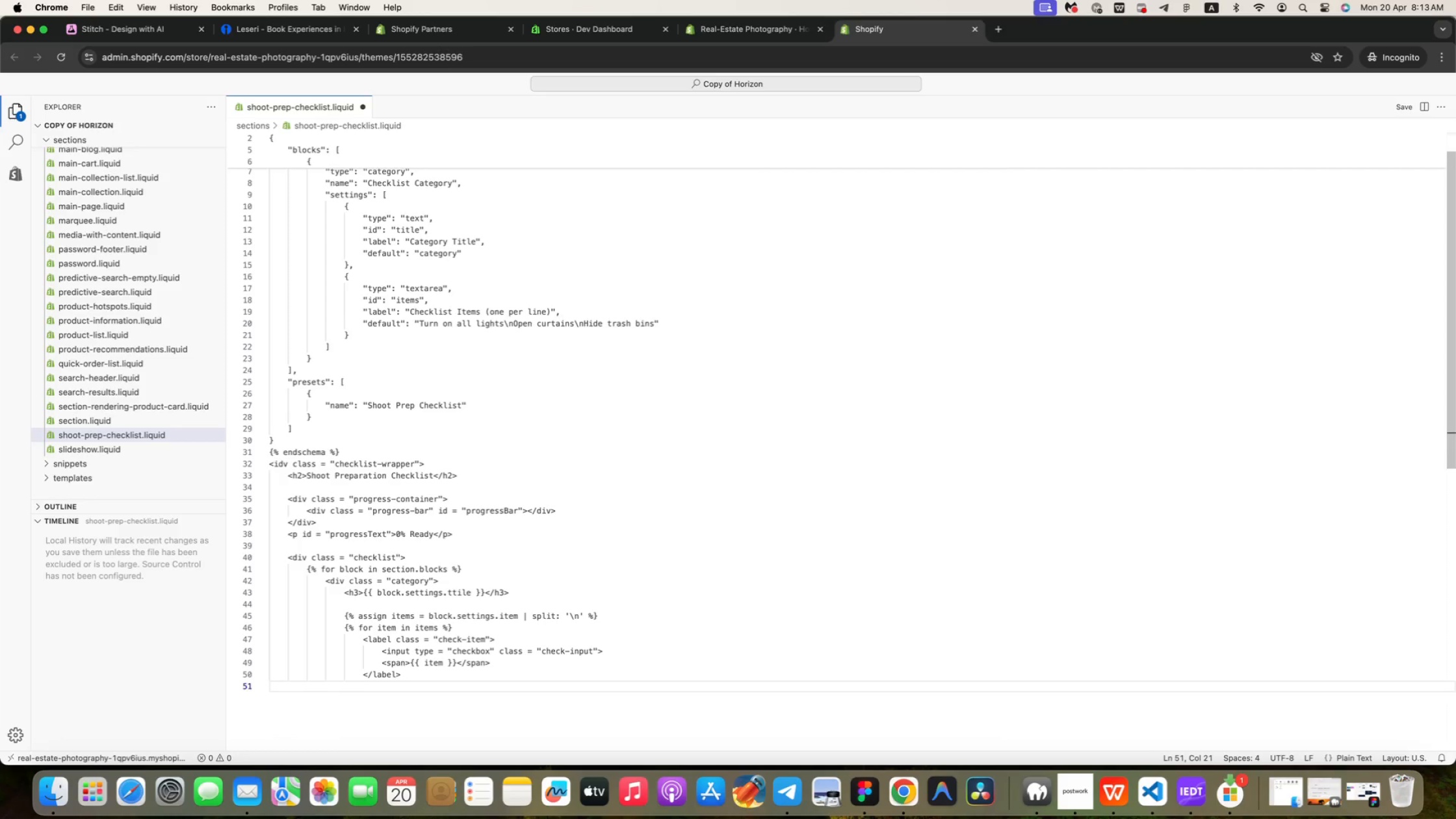 
key(Backspace)
 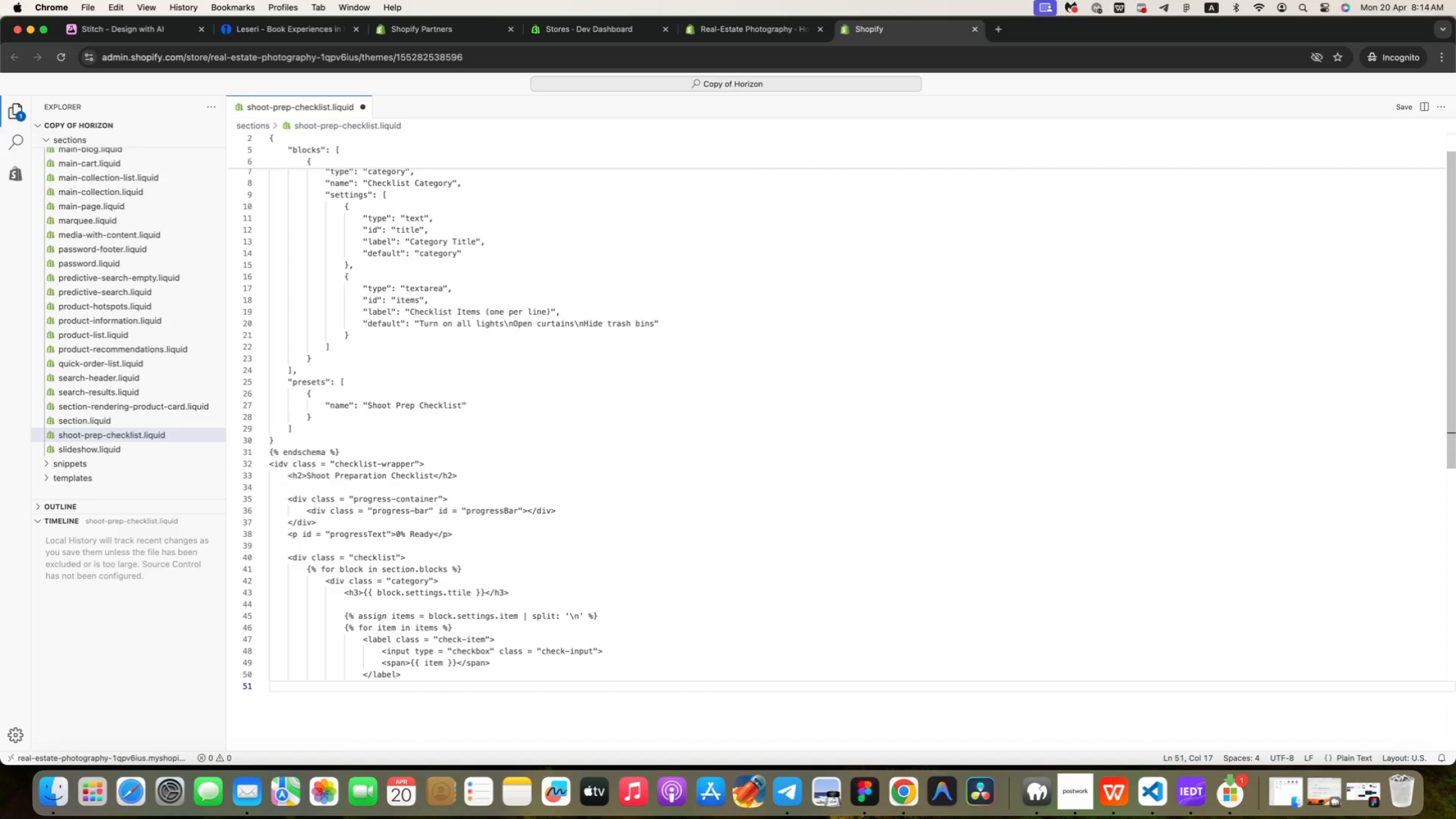 
type({% endfor %)
 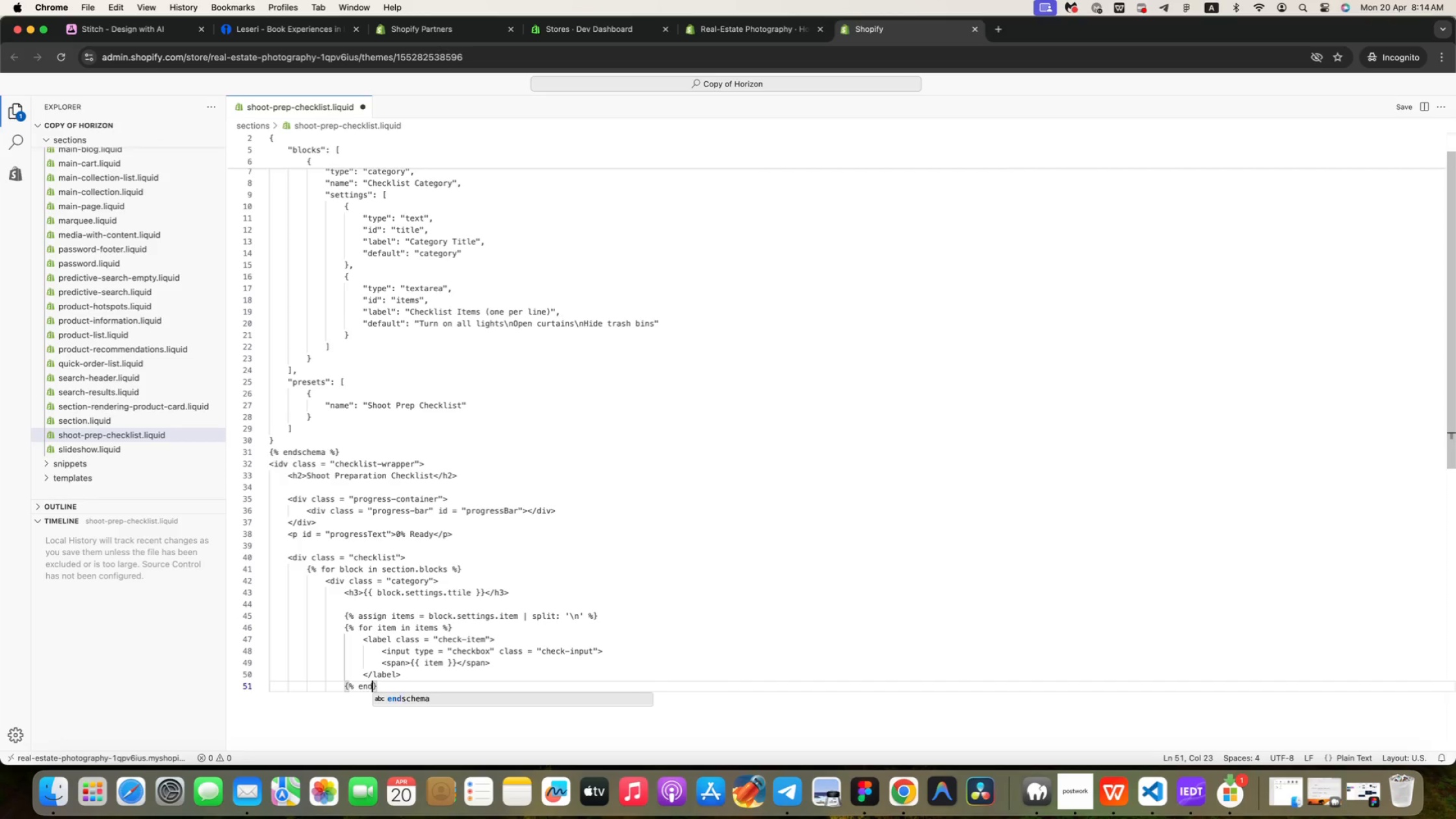 
key(ArrowRight)
 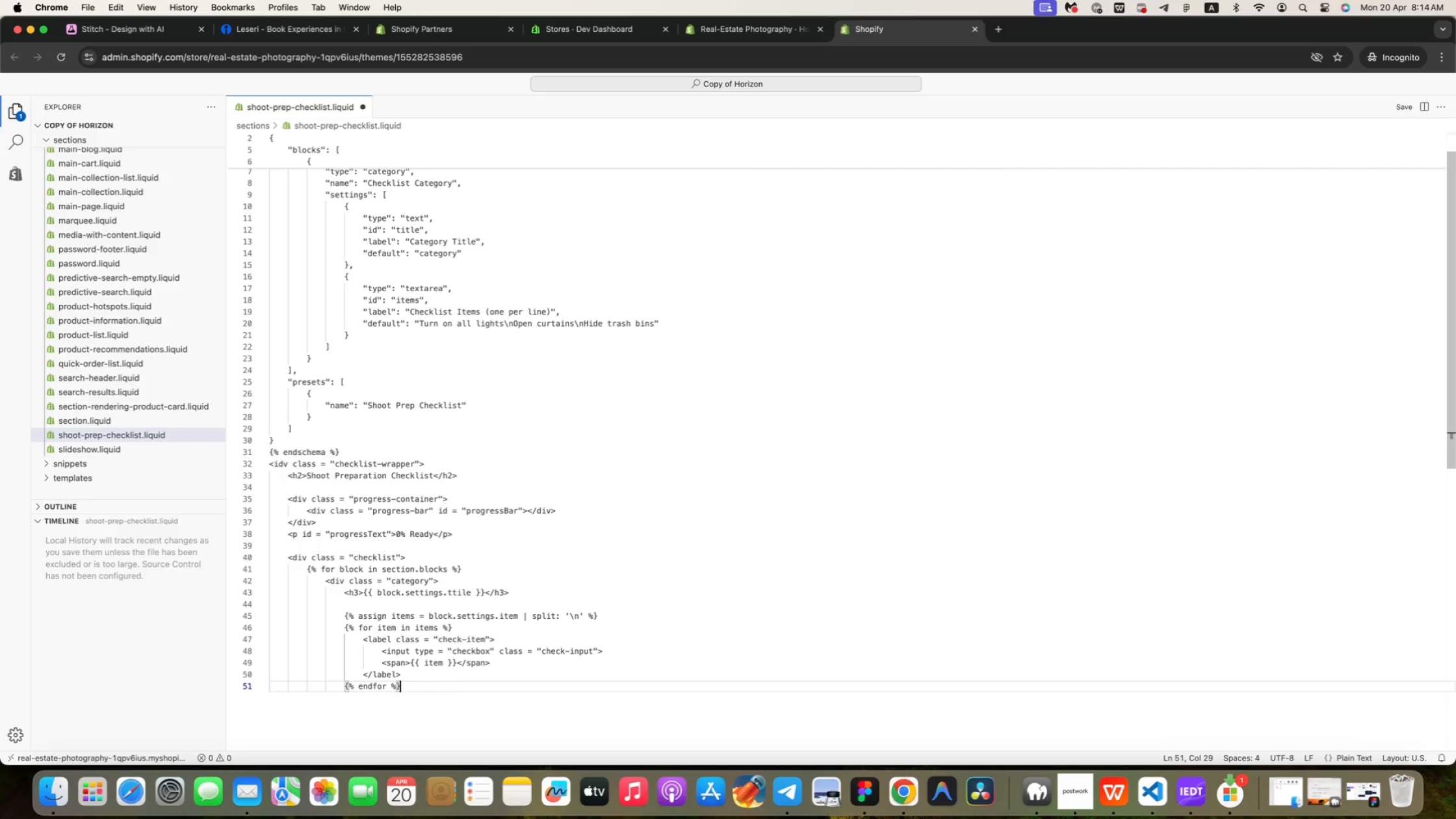 
key(Enter)
 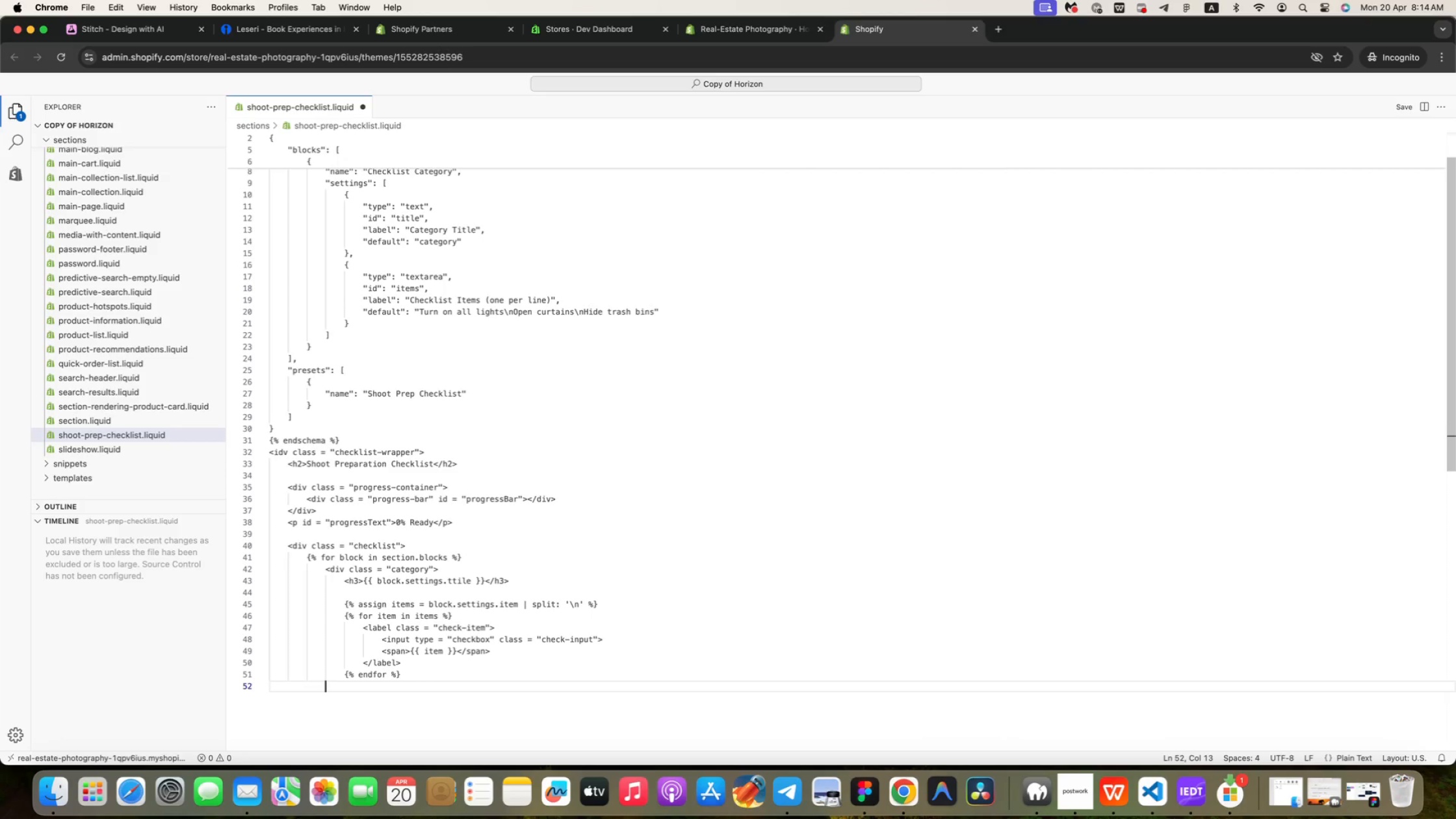 
key(Backspace)
type(</div>)
 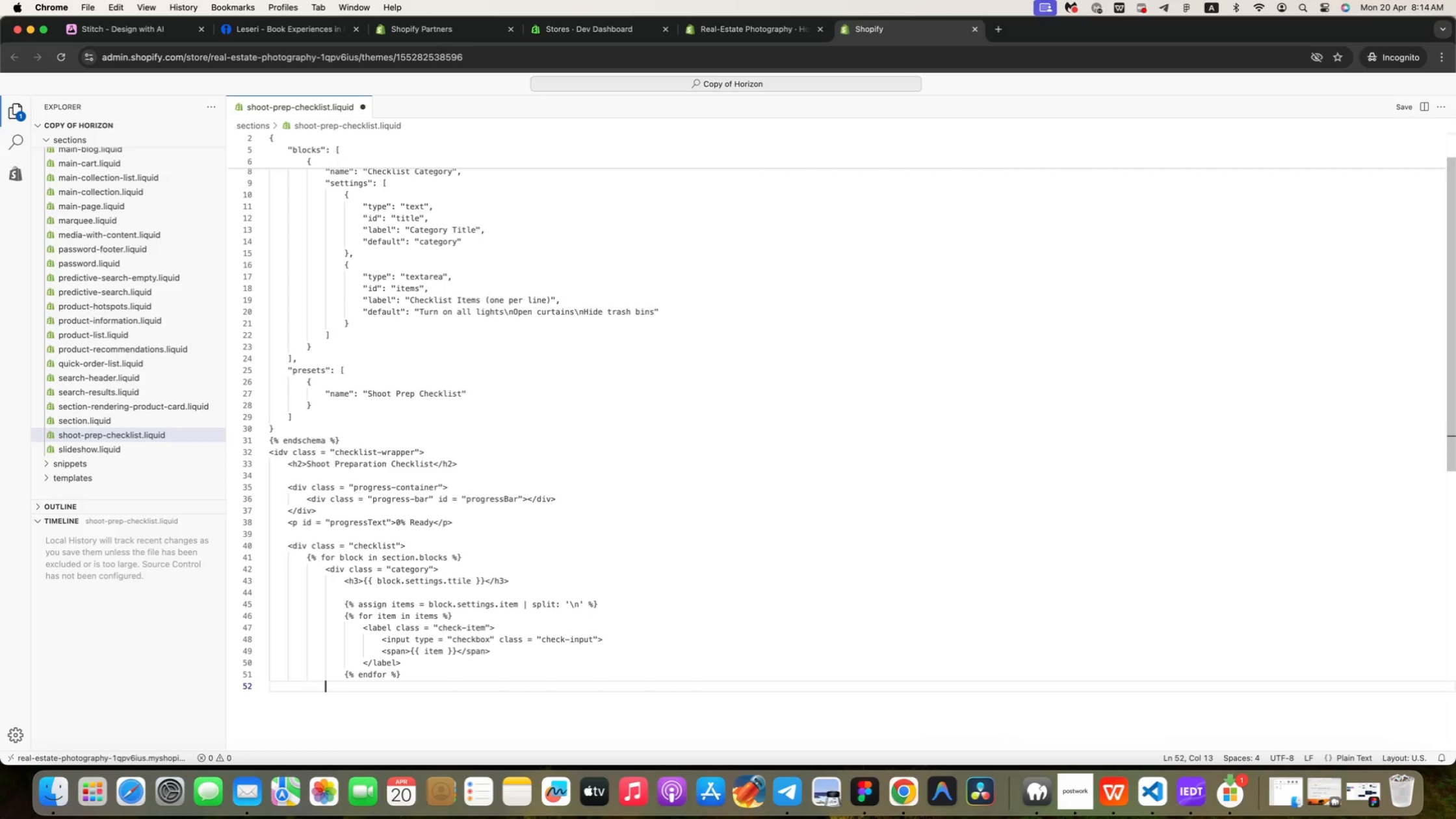 
key(Enter)
 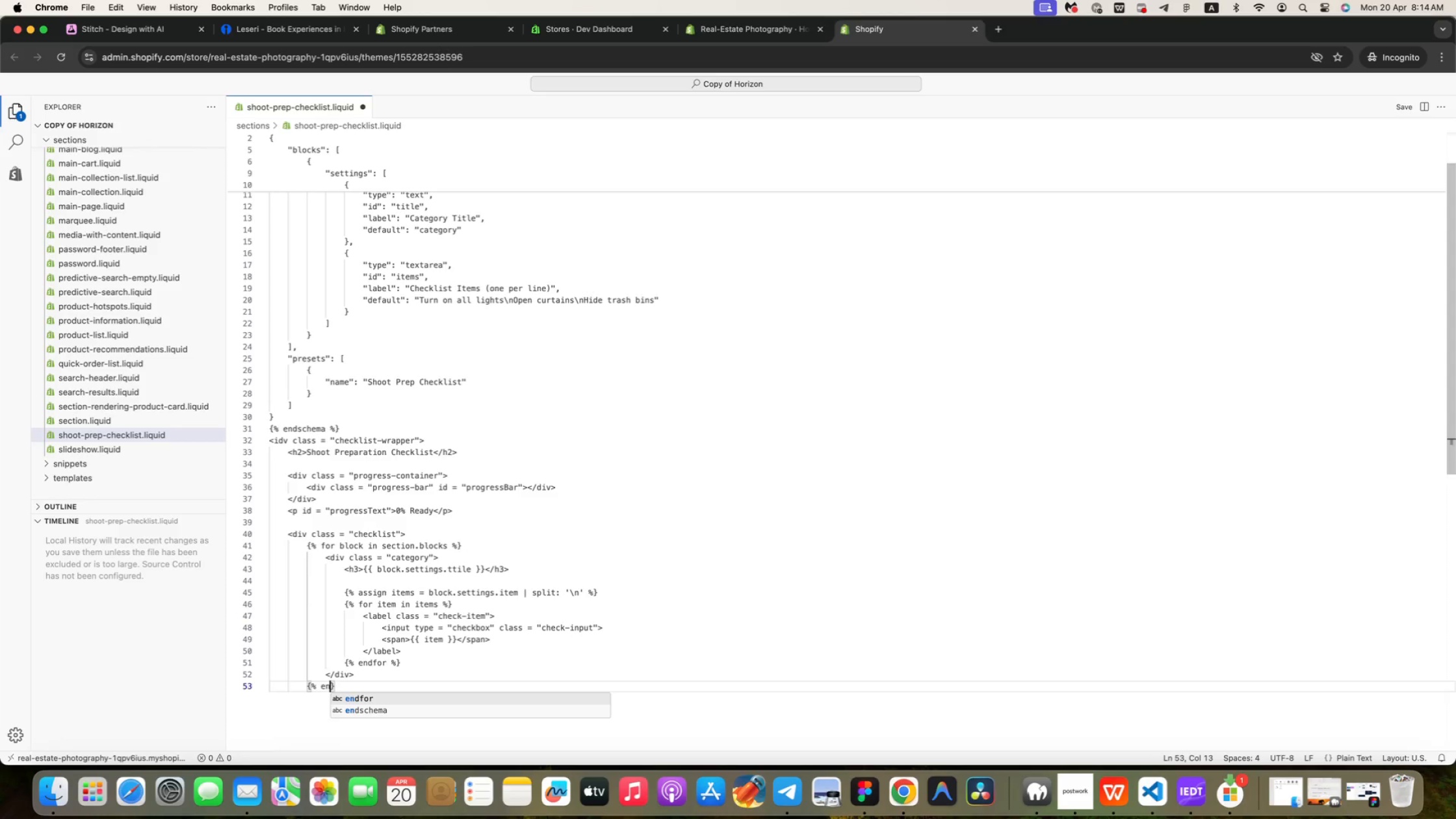 
key(Backspace)
type({% endfor)
 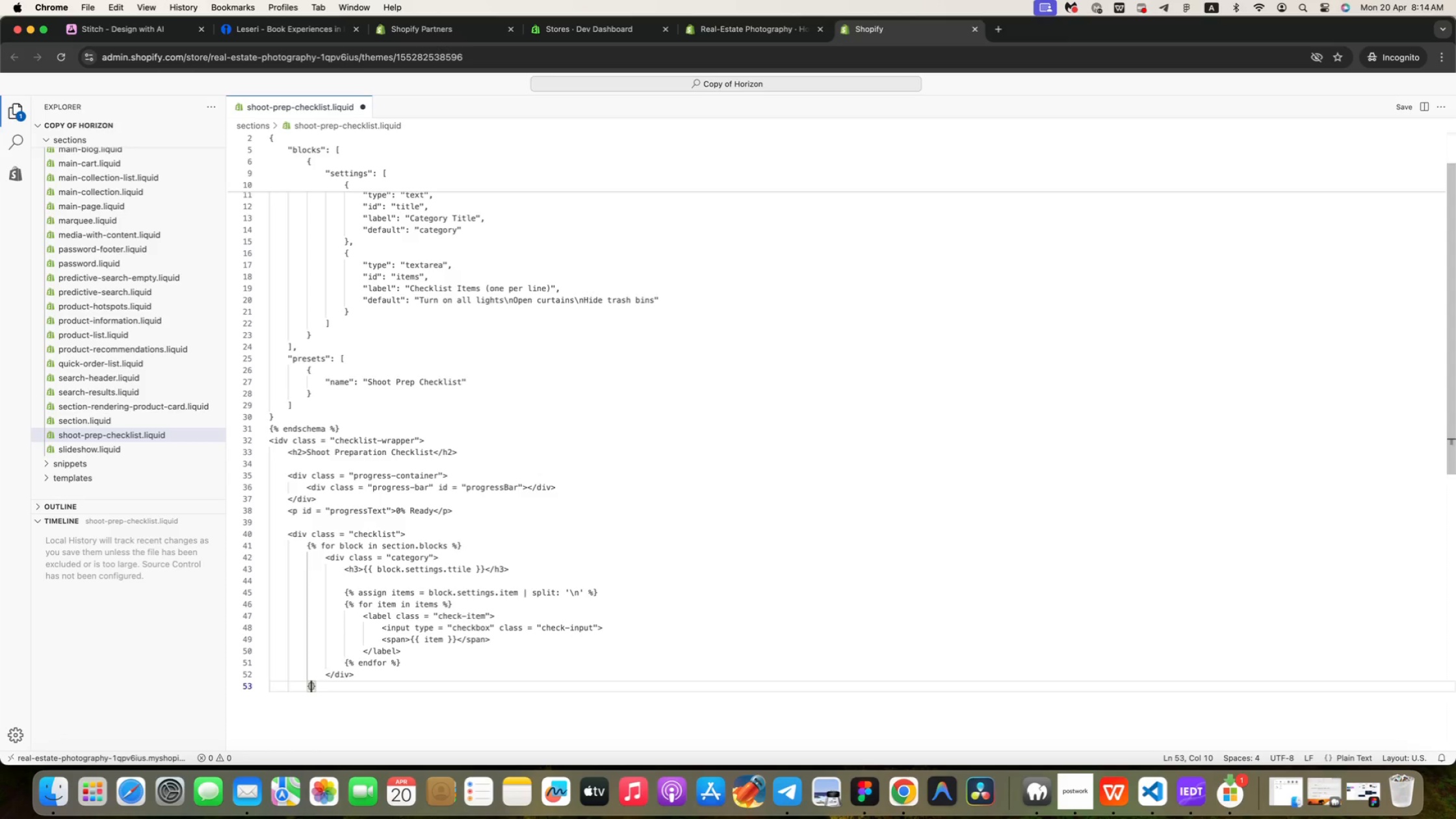 
key(Enter)
 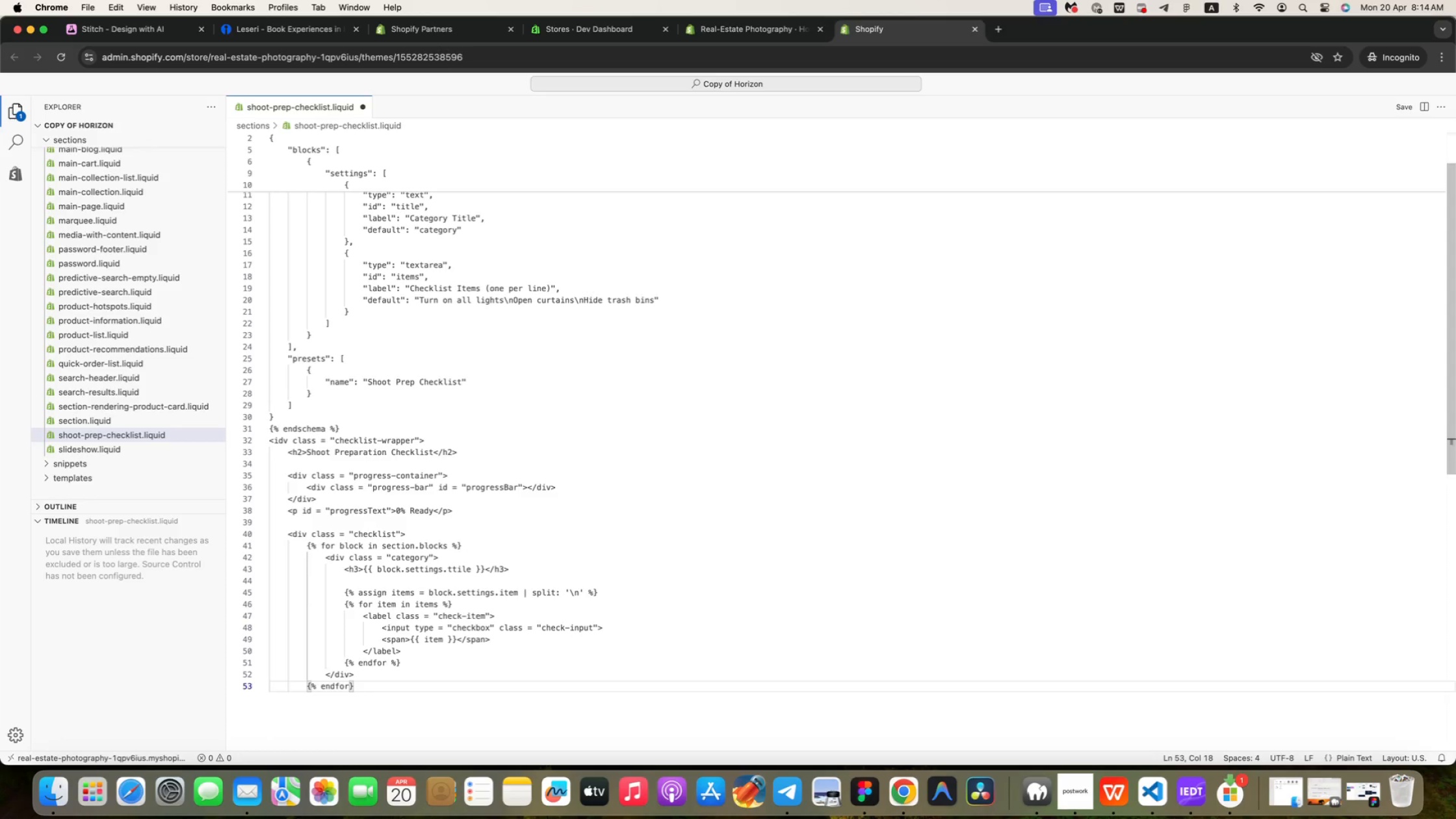 
key(Space)
 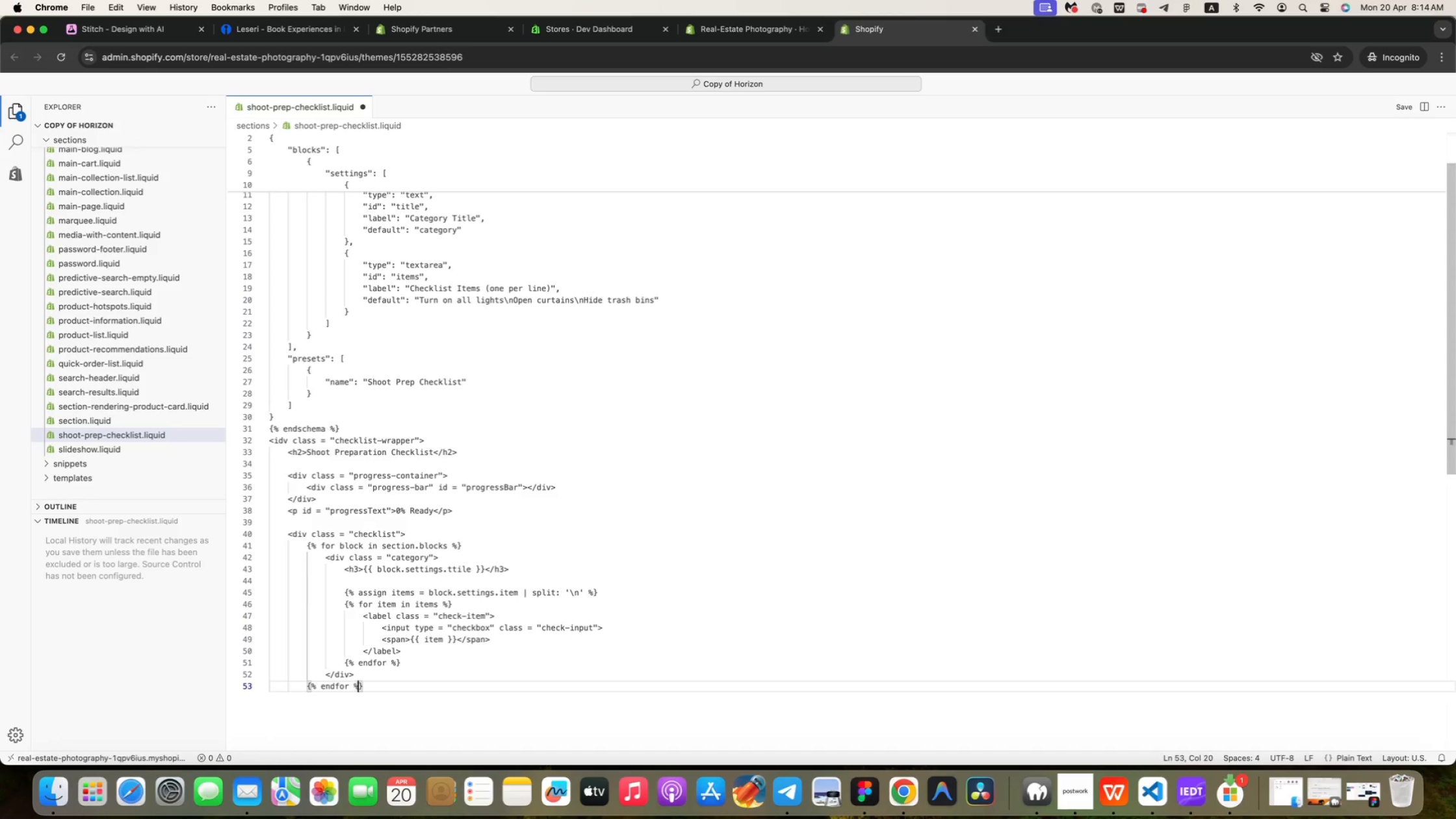 
key(Shift+5)
 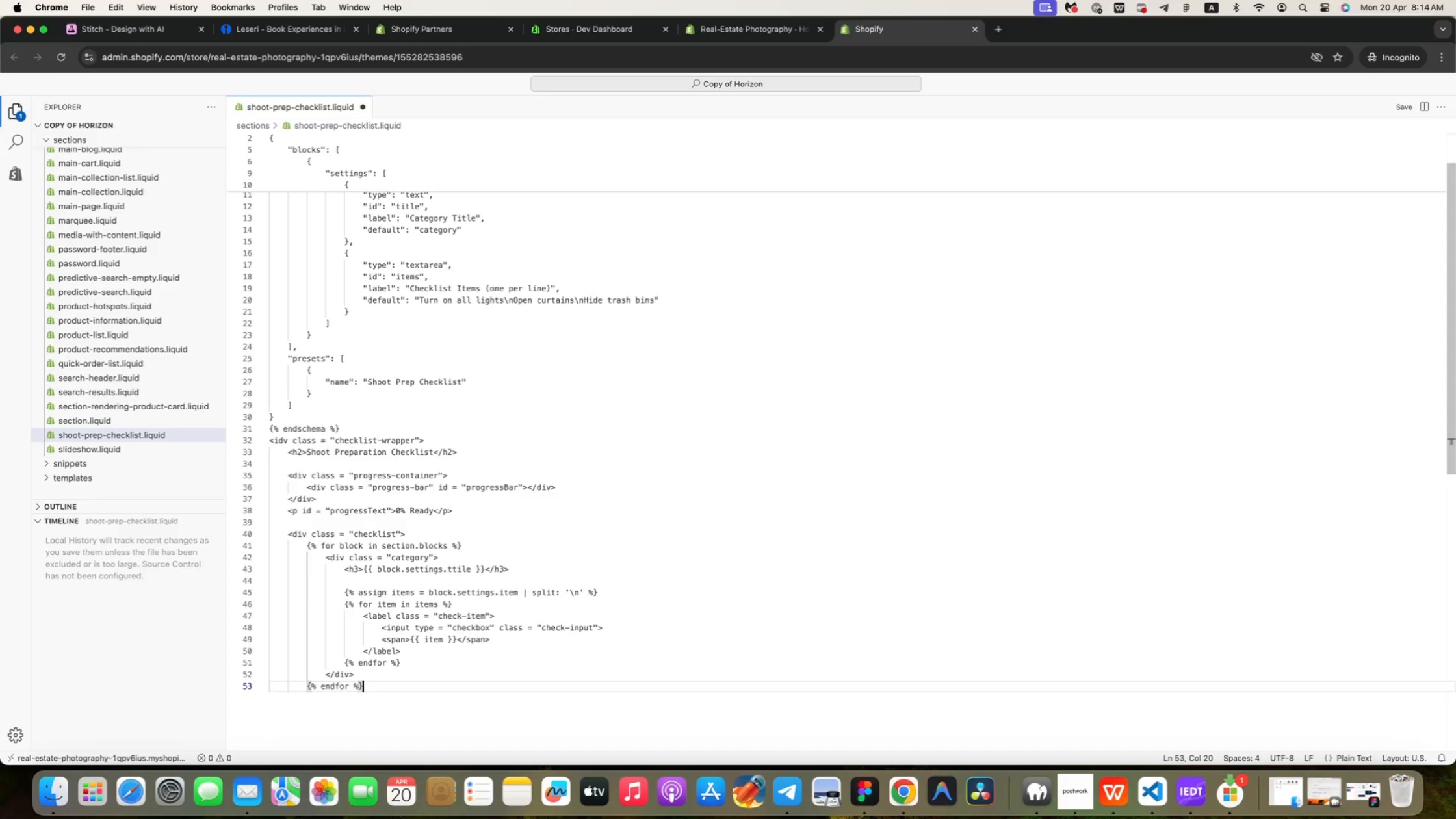 
key(ArrowRight)
 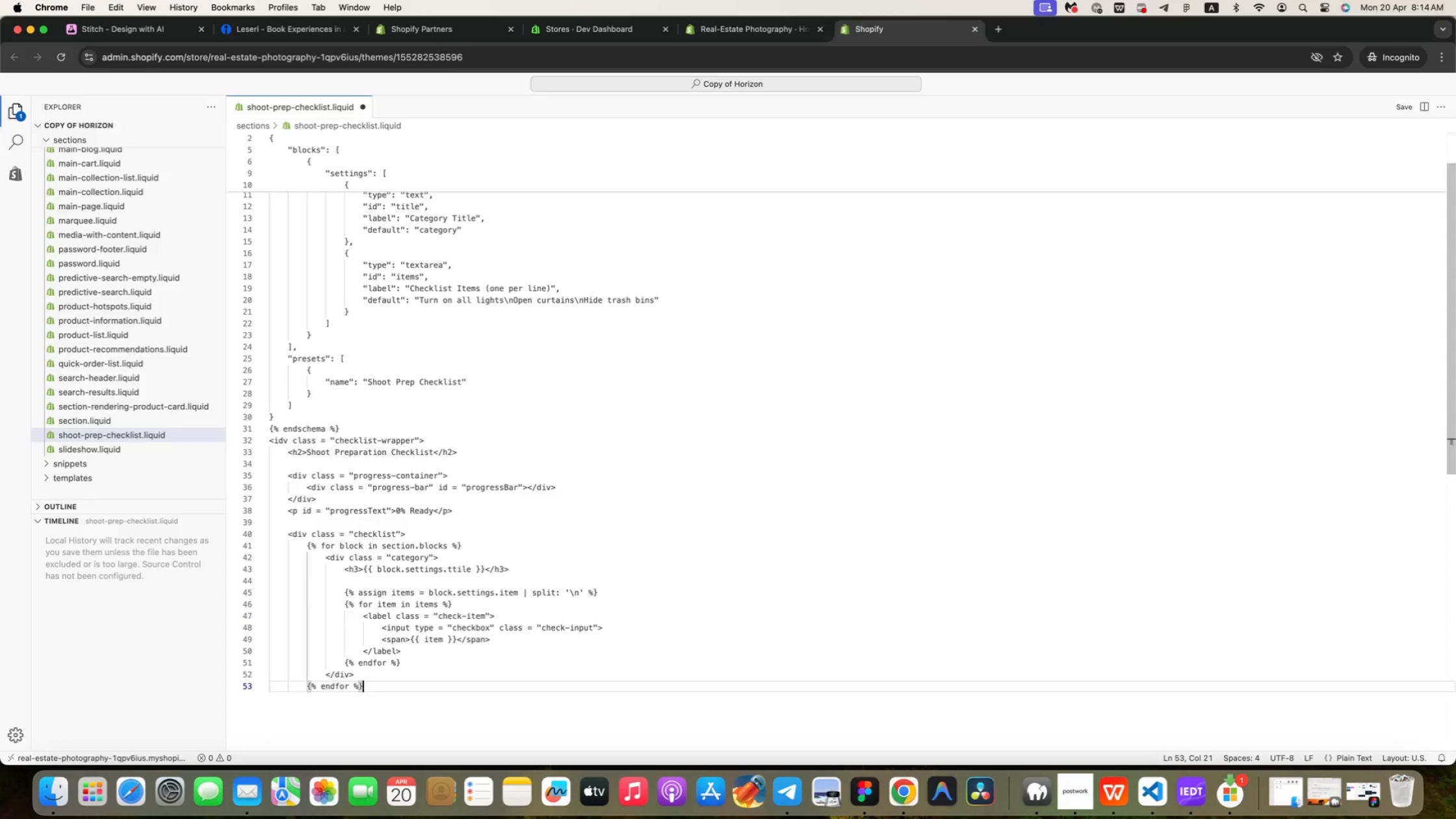 
key(Enter)
 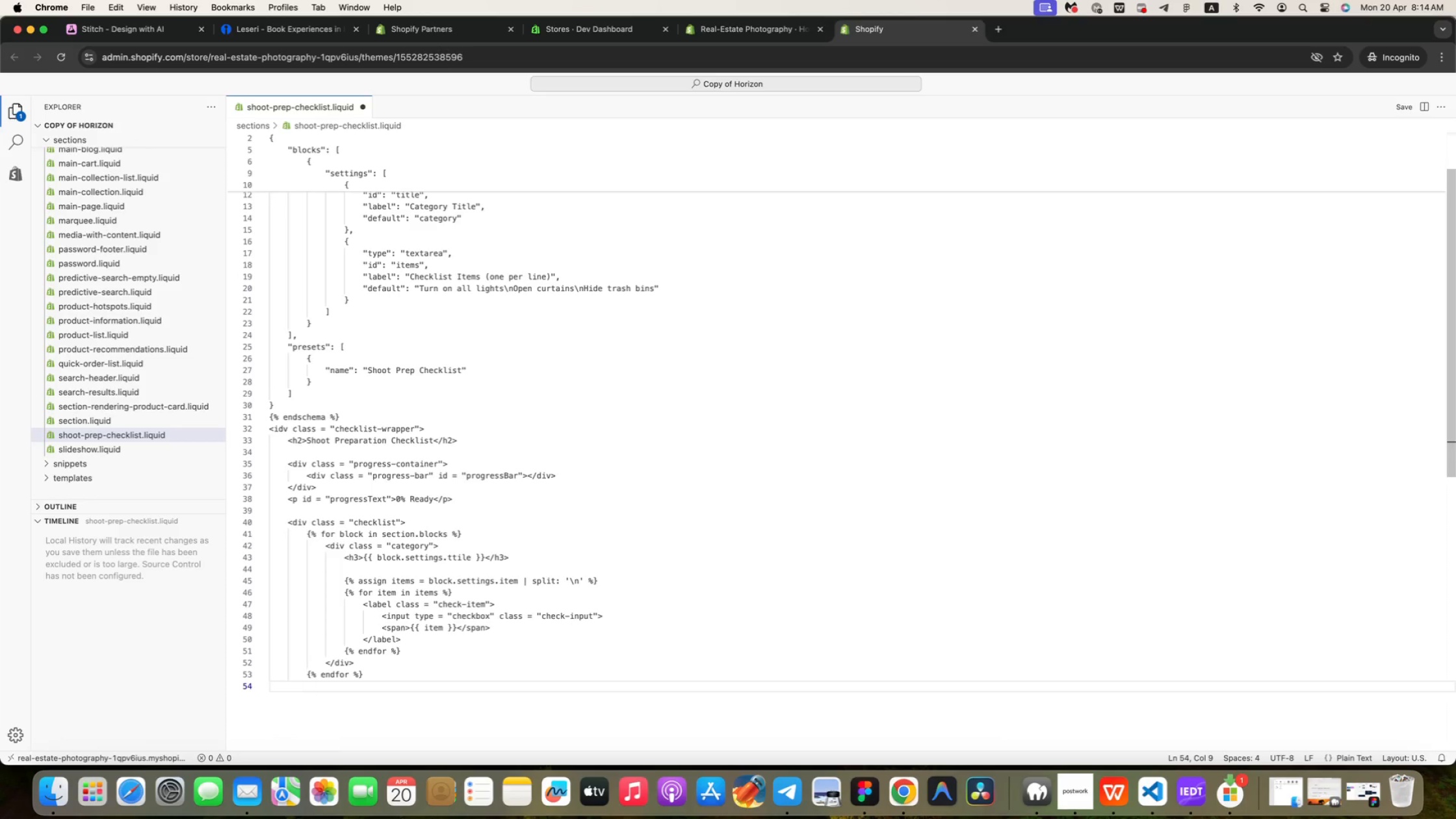 
key(Backspace)
type(</div>)
 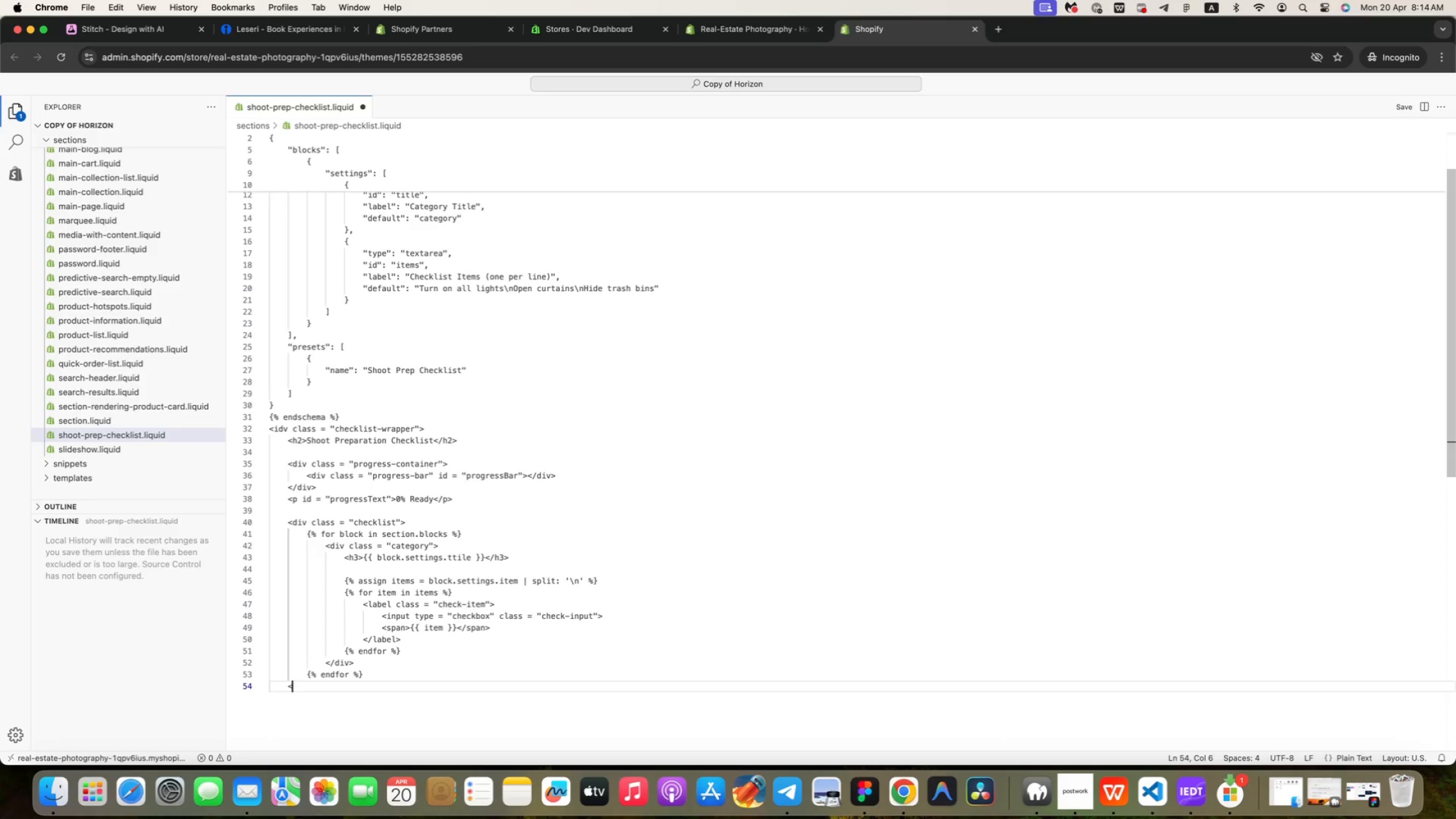 
hold_key(key=ArrowUp, duration=1.57)
 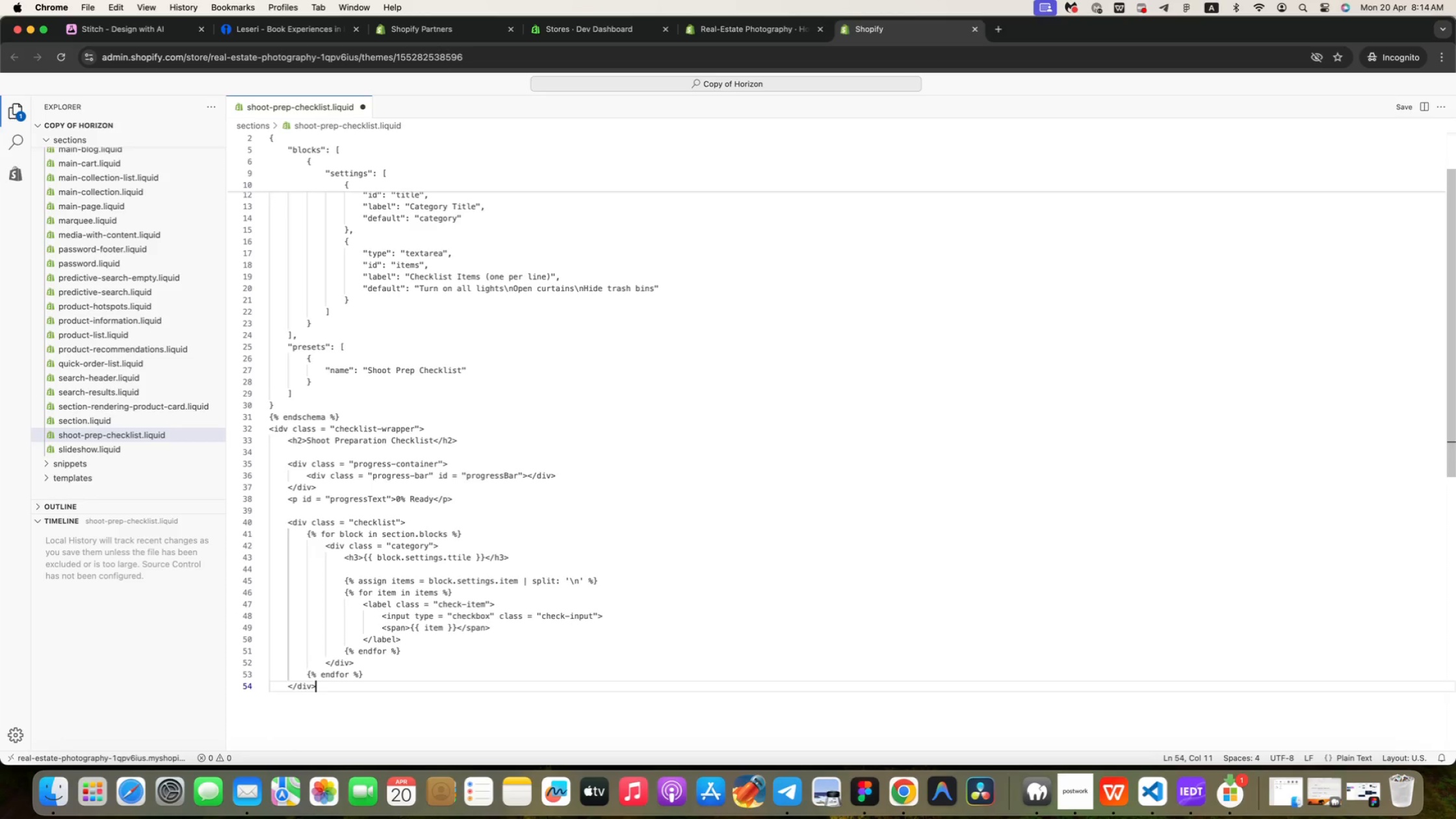 
hold_key(key=ArrowUp, duration=0.55)
 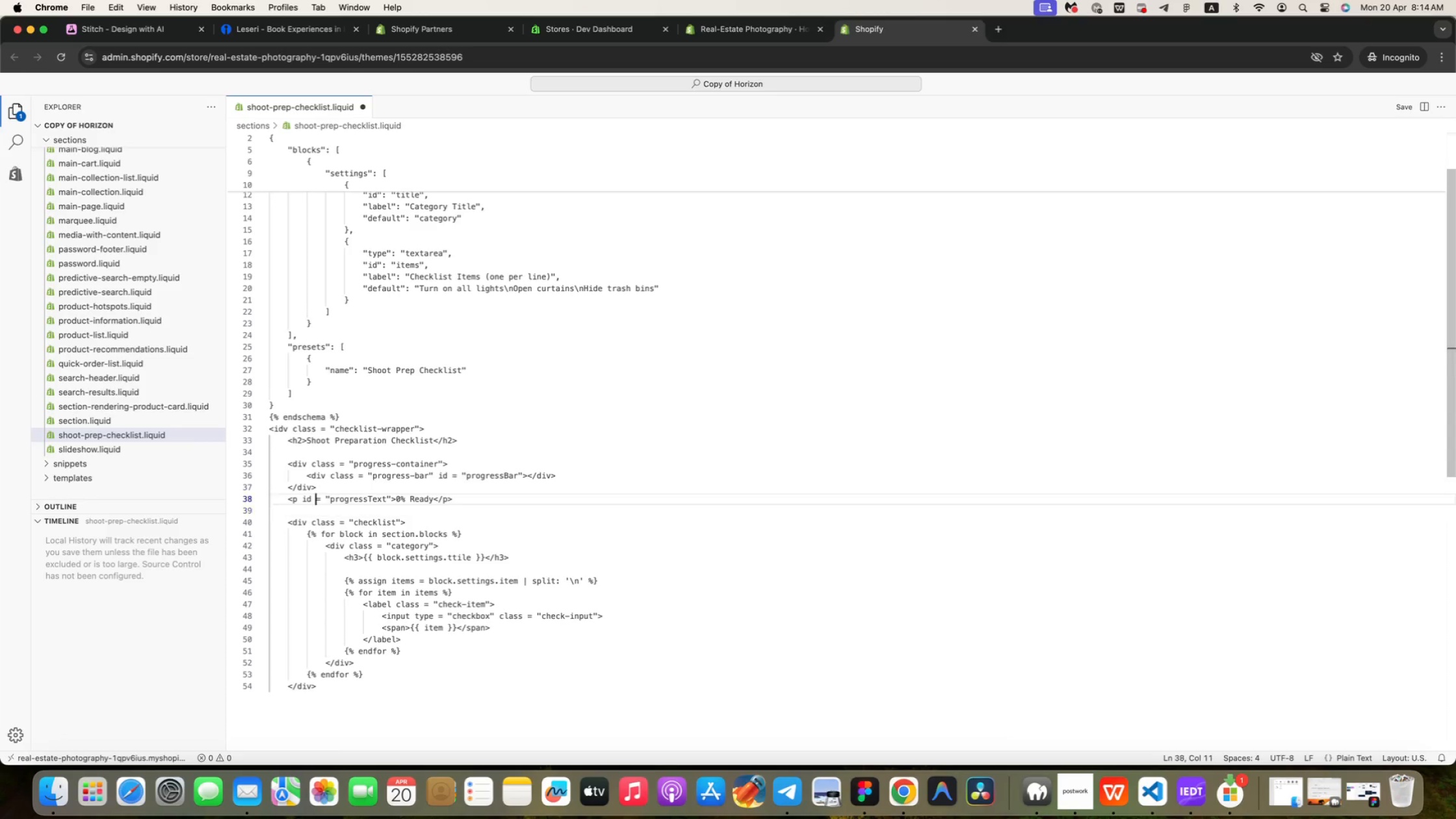 
key(ArrowLeft)
 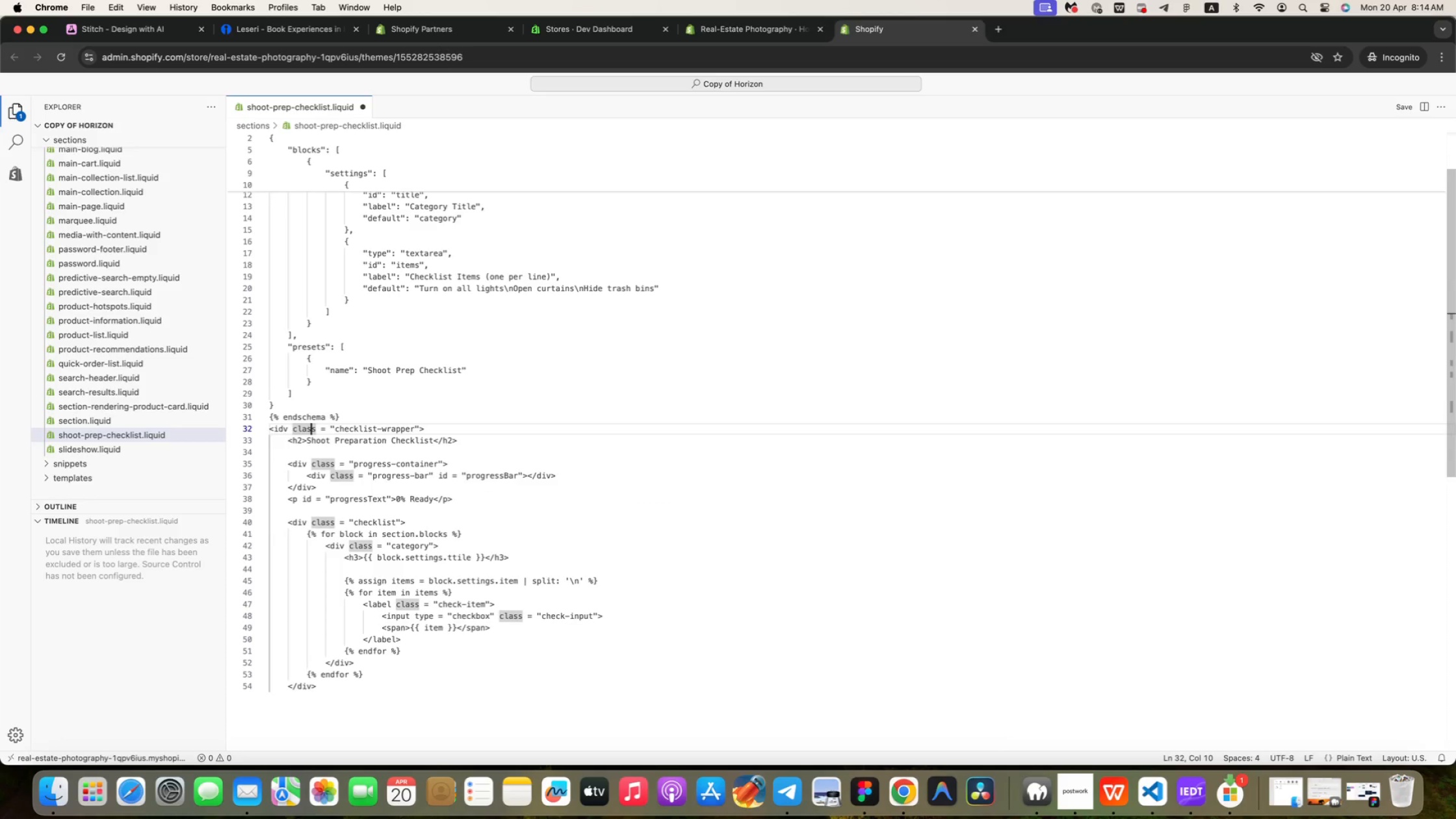 
key(ArrowUp)
 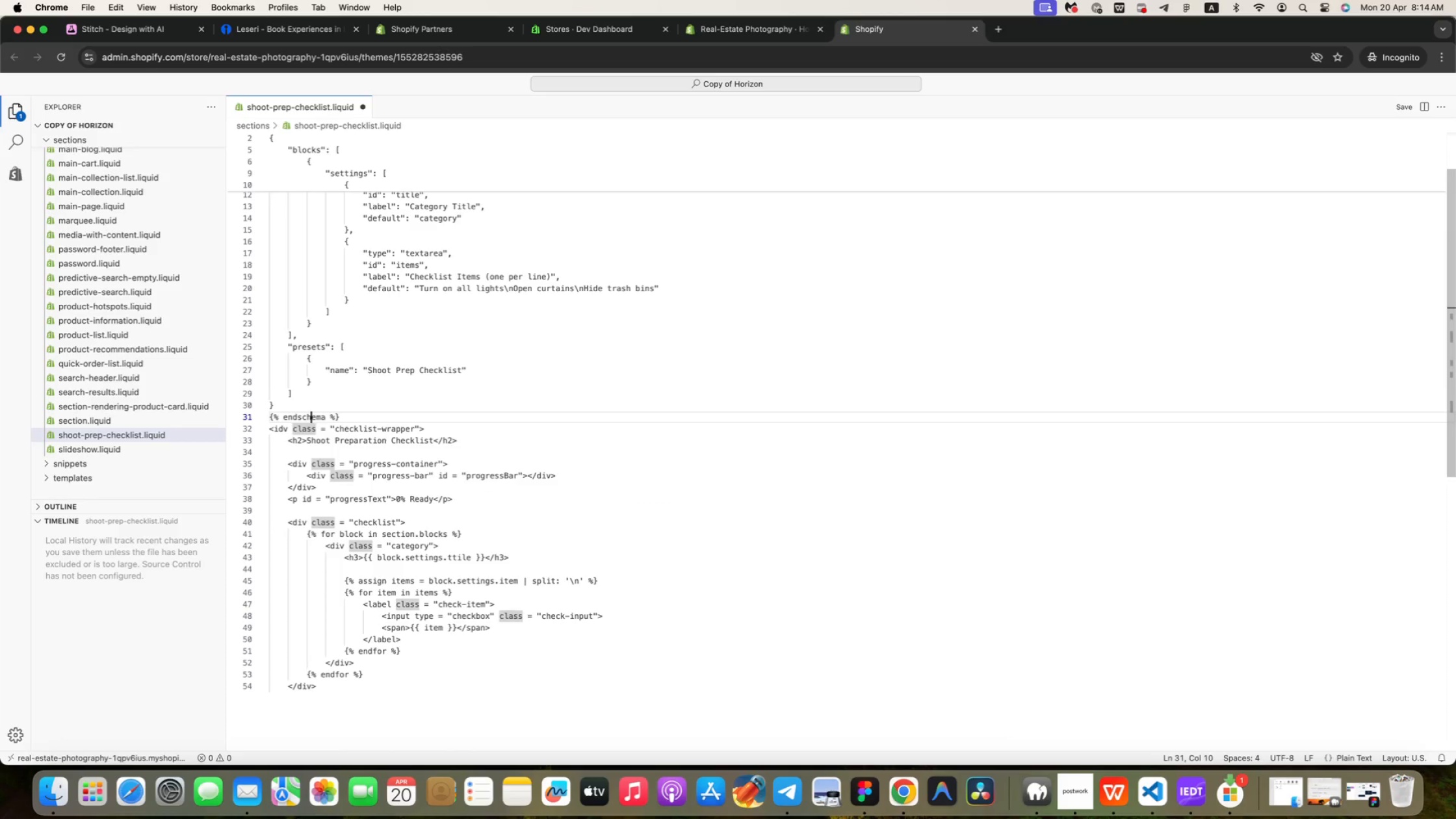 
key(ArrowUp)
 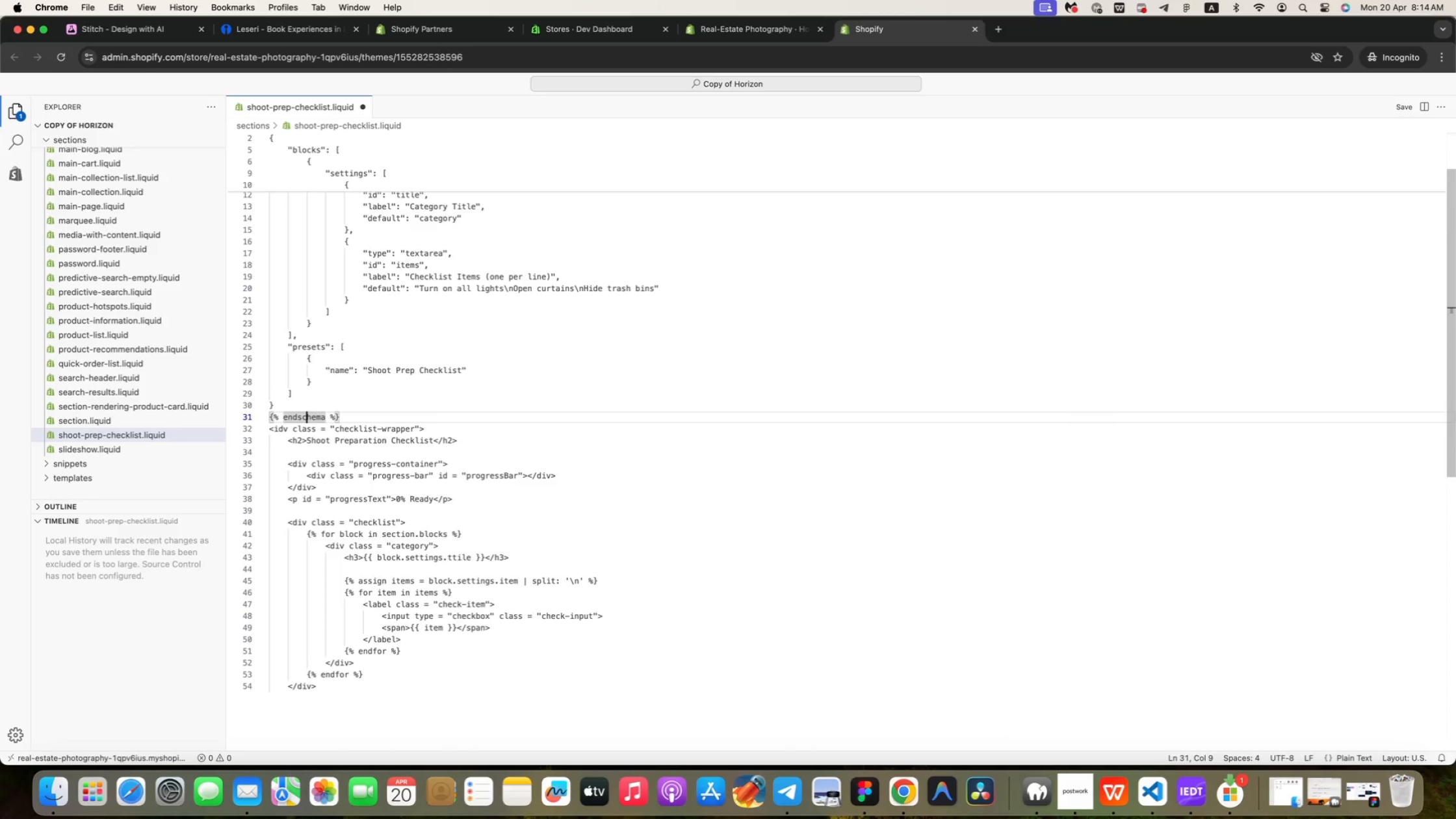 
key(ArrowLeft)
 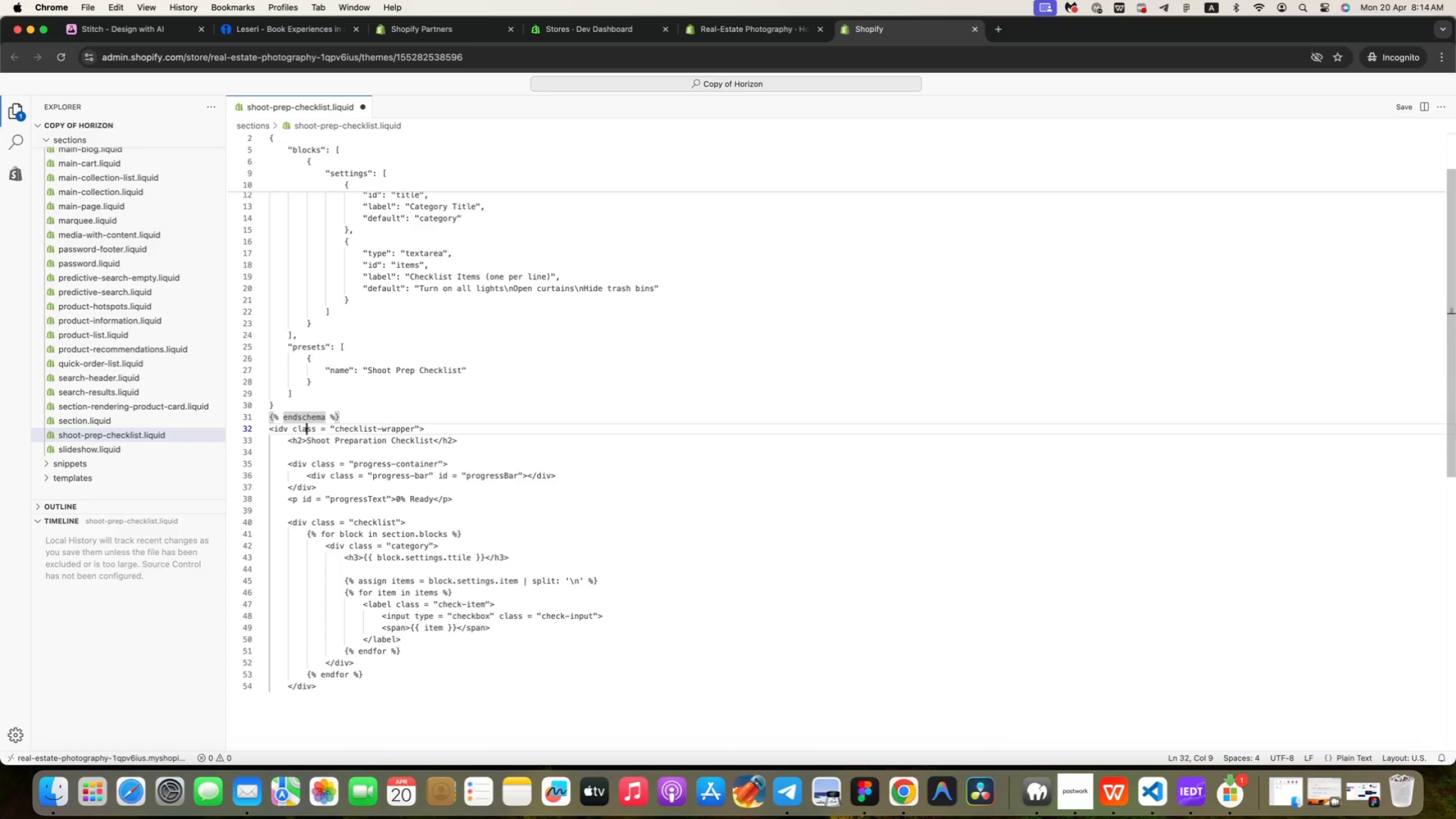 
key(ArrowDown)
 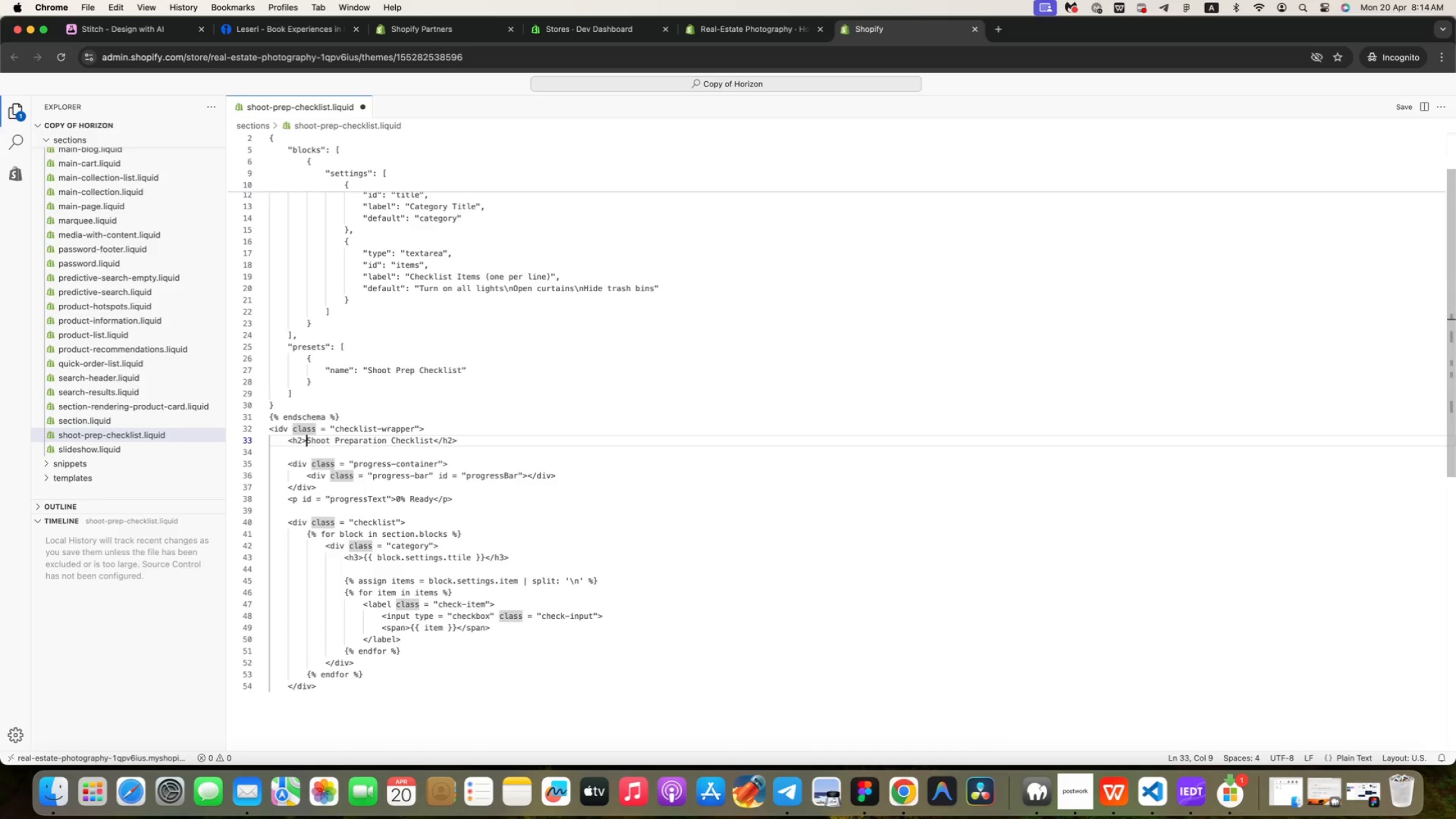 
key(ArrowDown)
 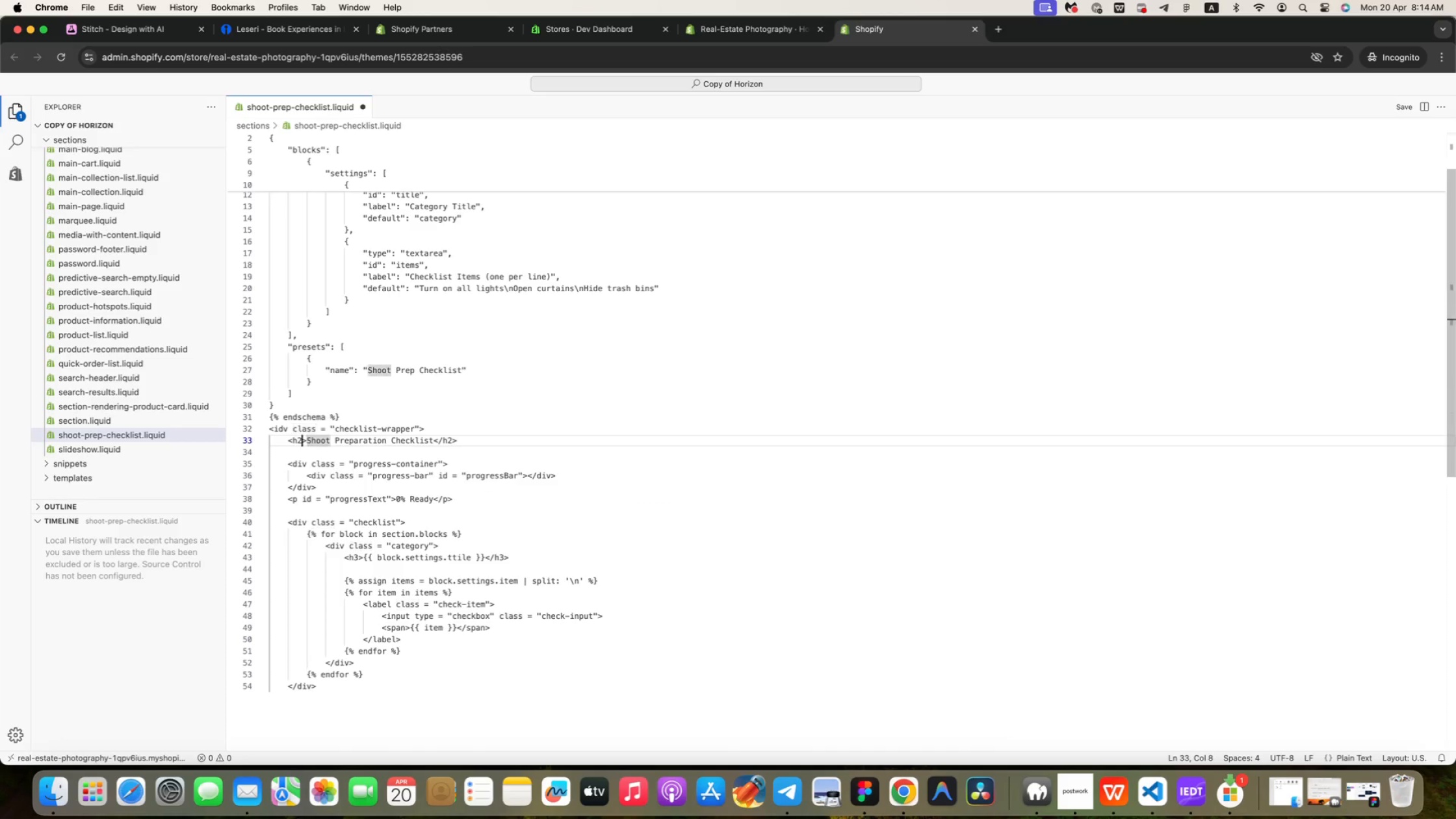 
key(ArrowLeft)
 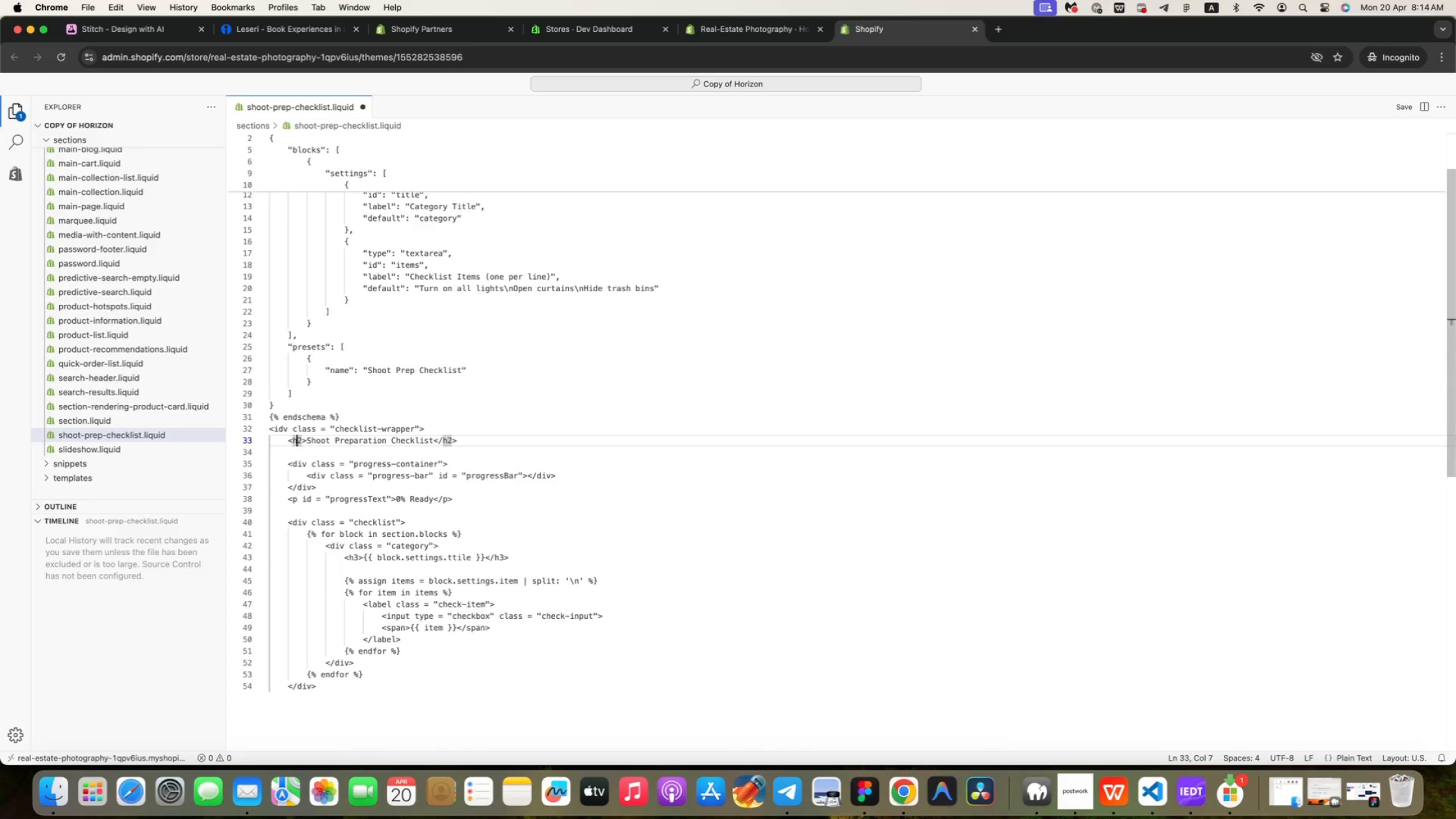 
key(ArrowLeft)
 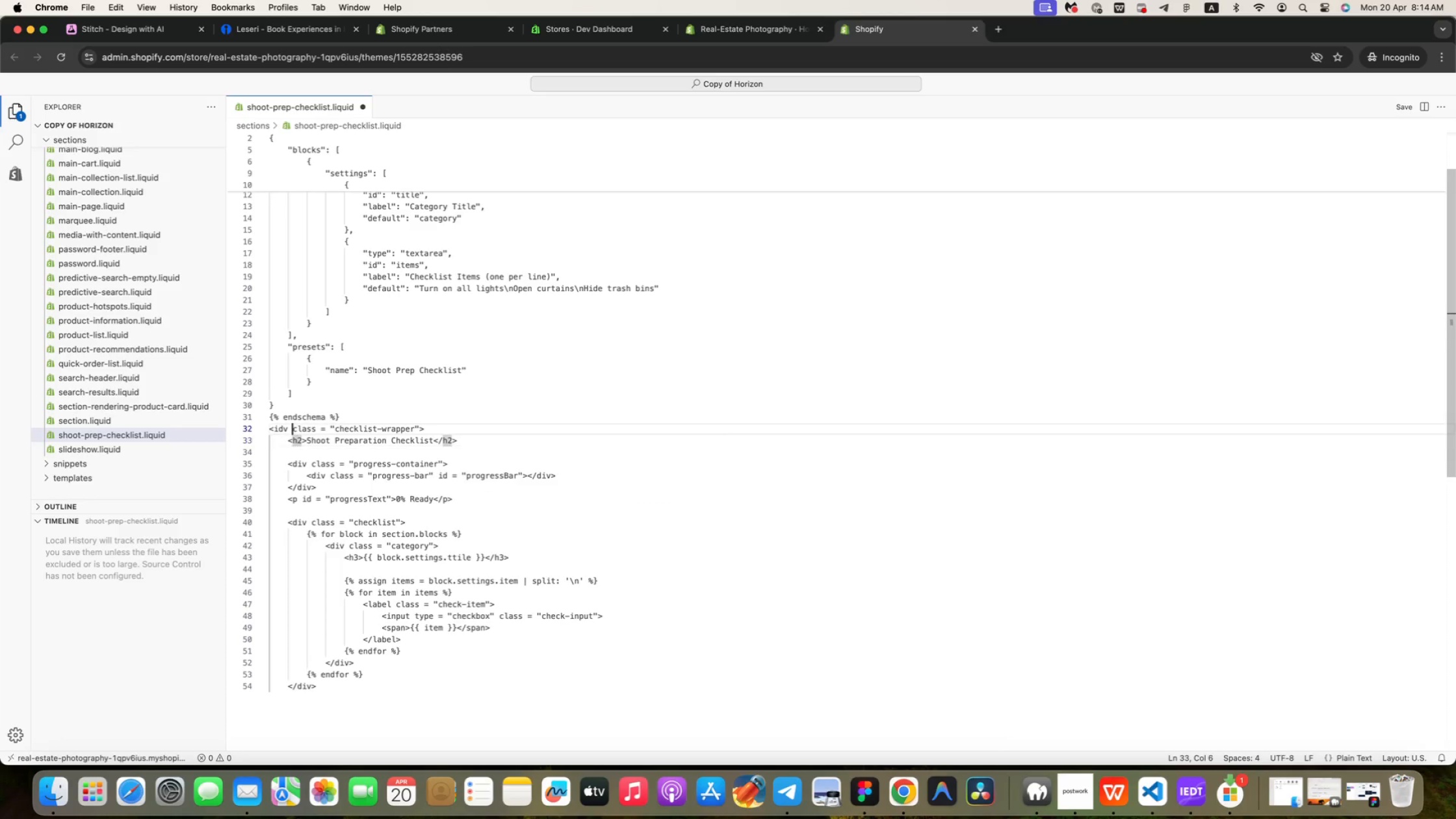 
key(ArrowLeft)
 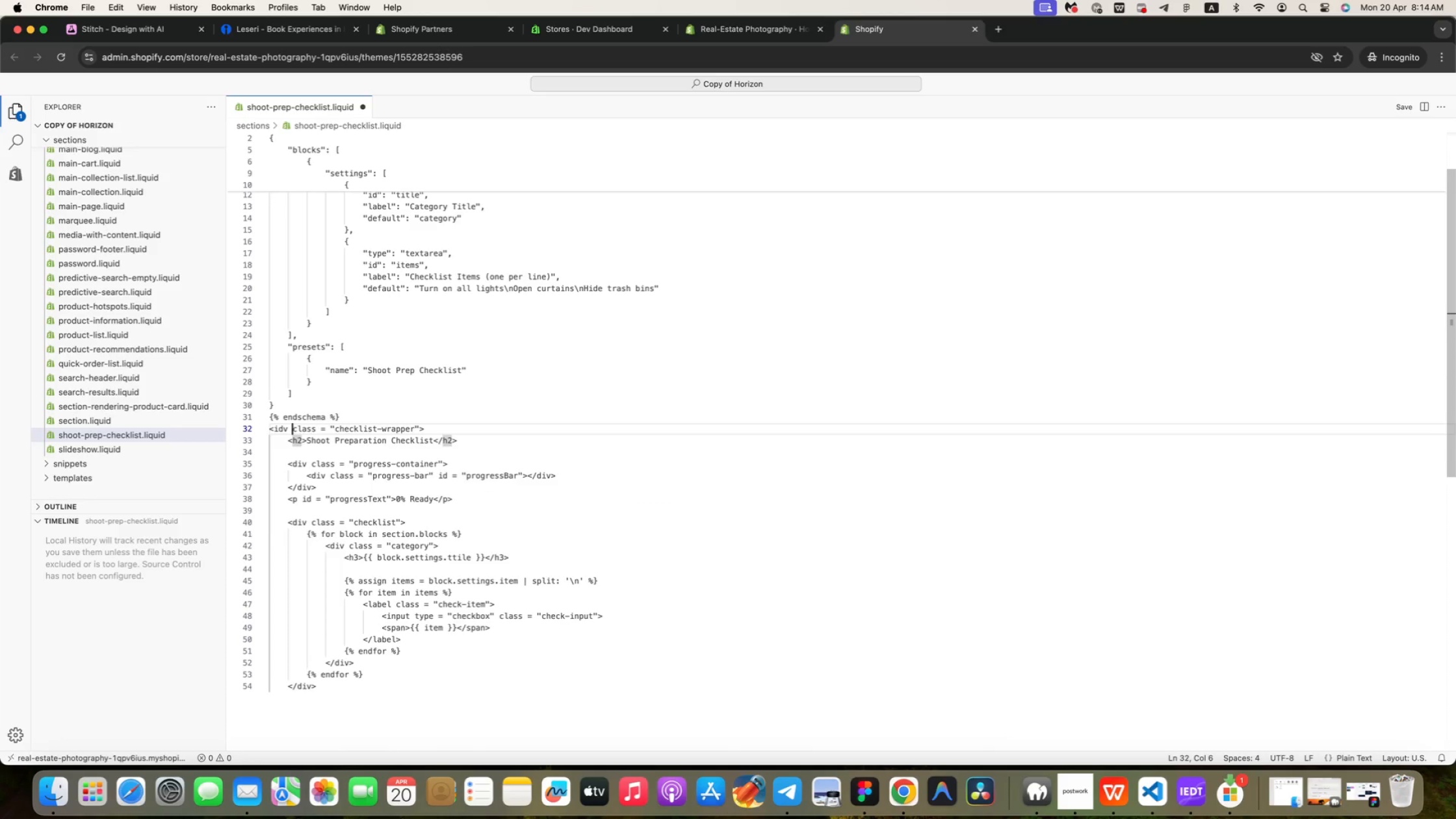 
key(ArrowUp)
 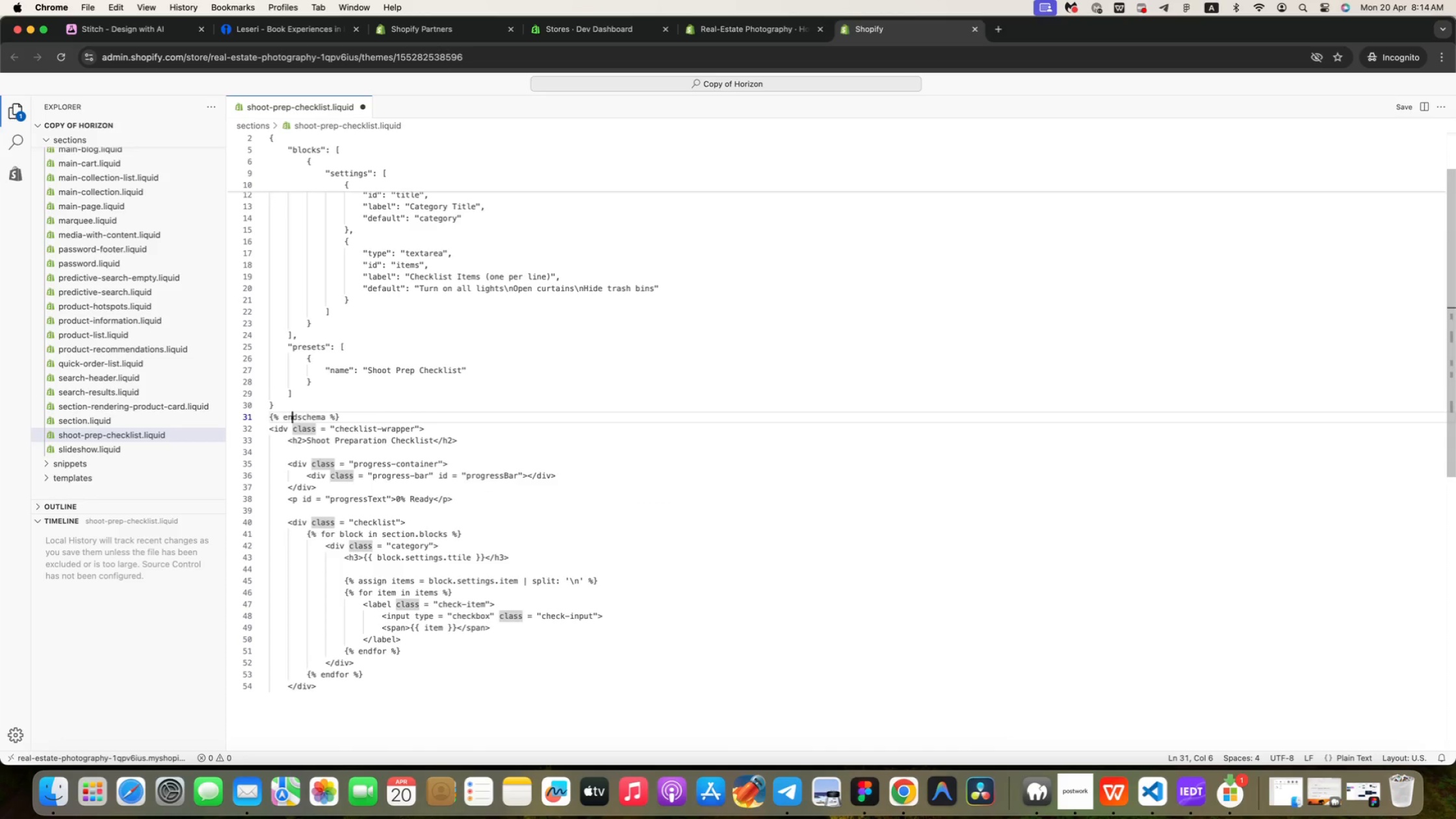 
key(ArrowUp)
 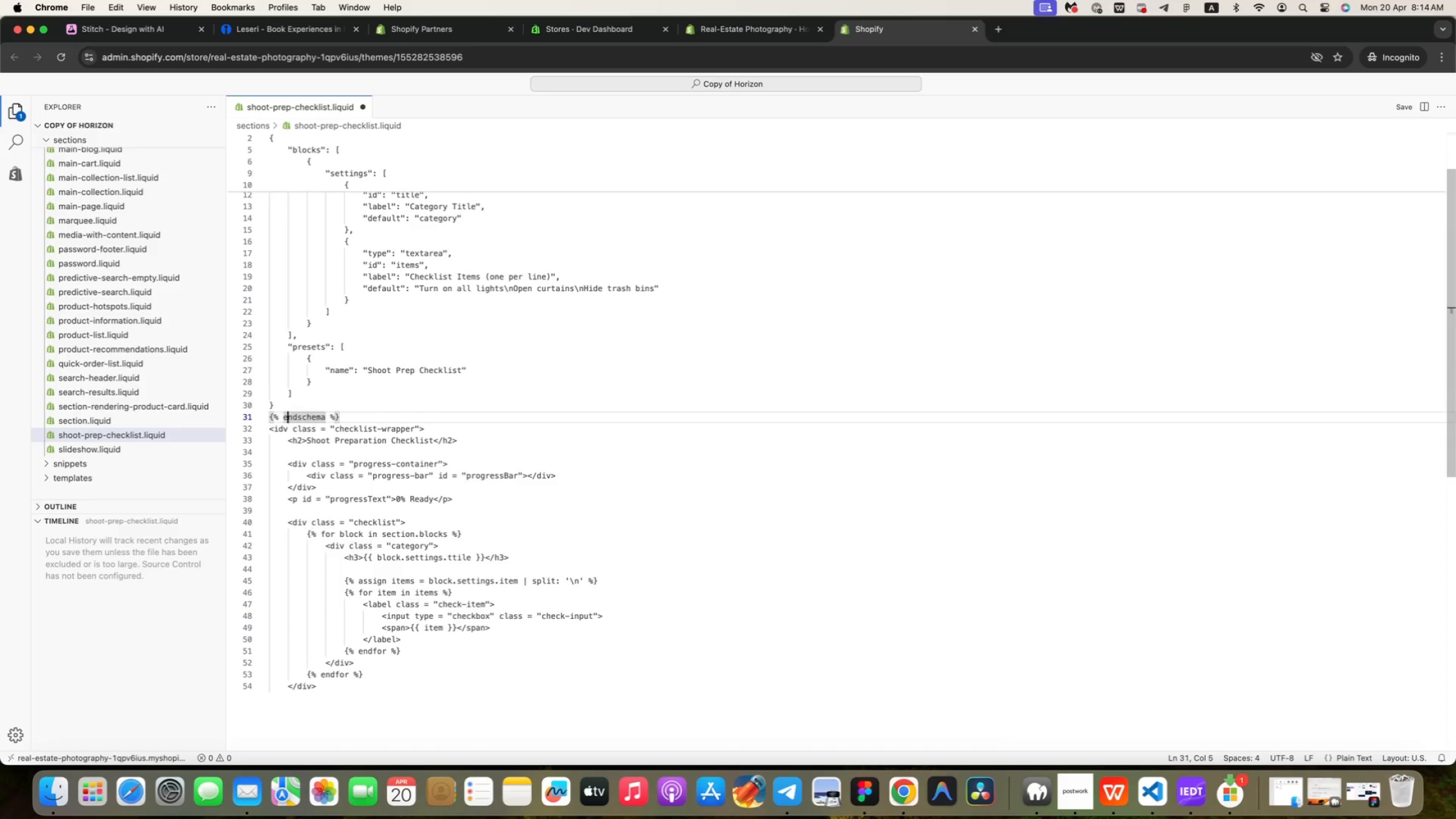 
key(ArrowLeft)
 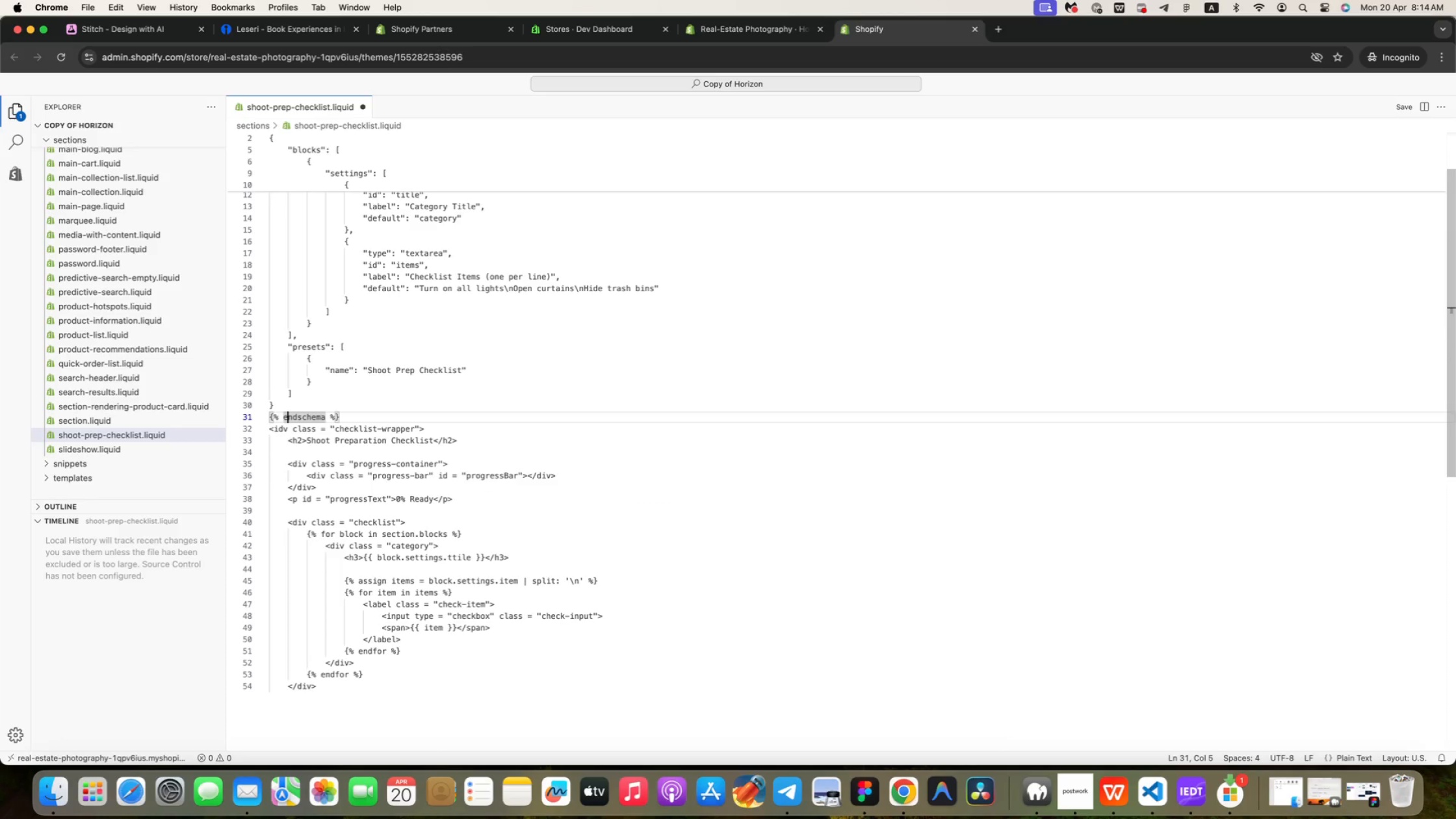 
key(ArrowLeft)
 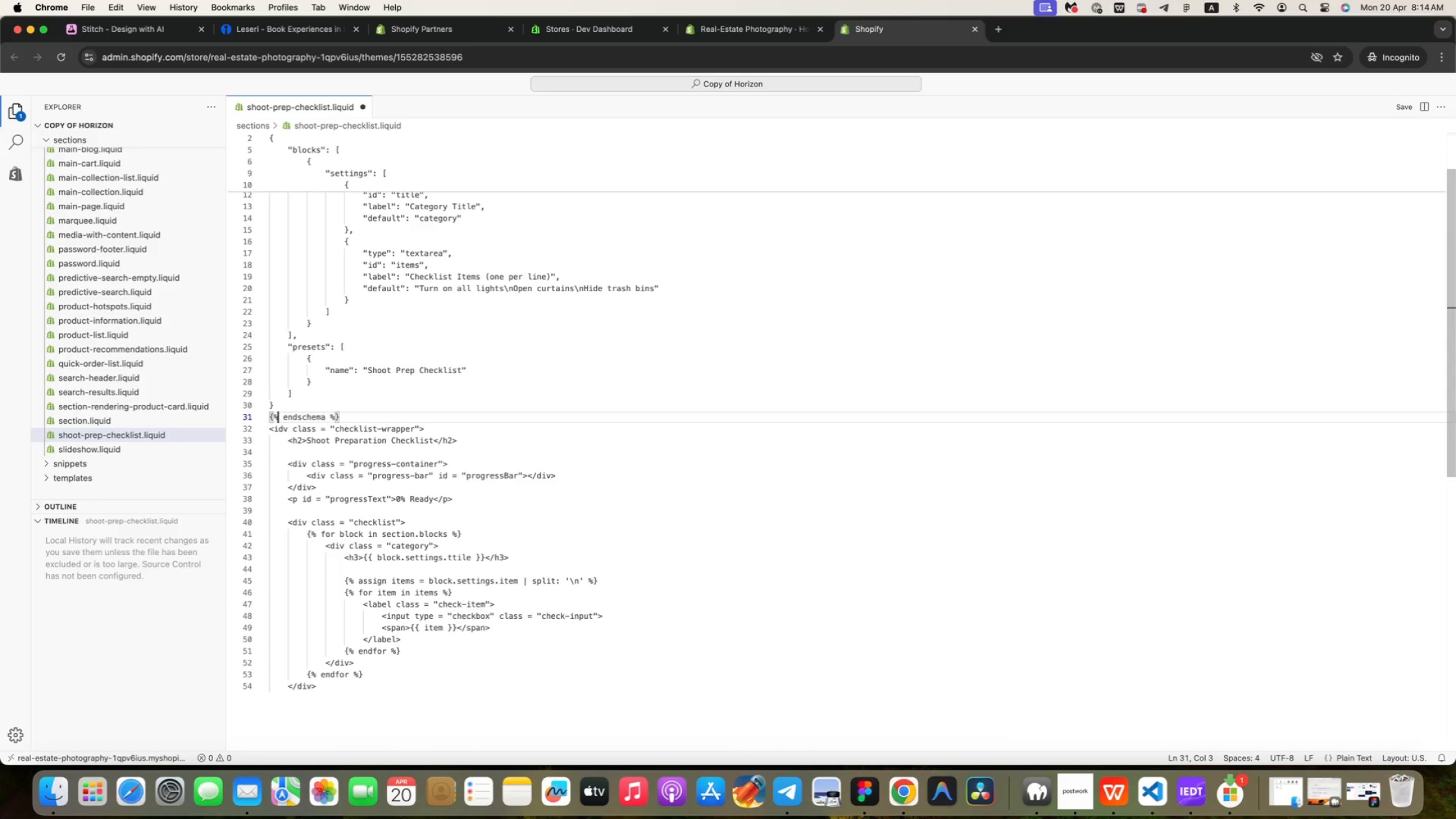 
key(ArrowLeft)
 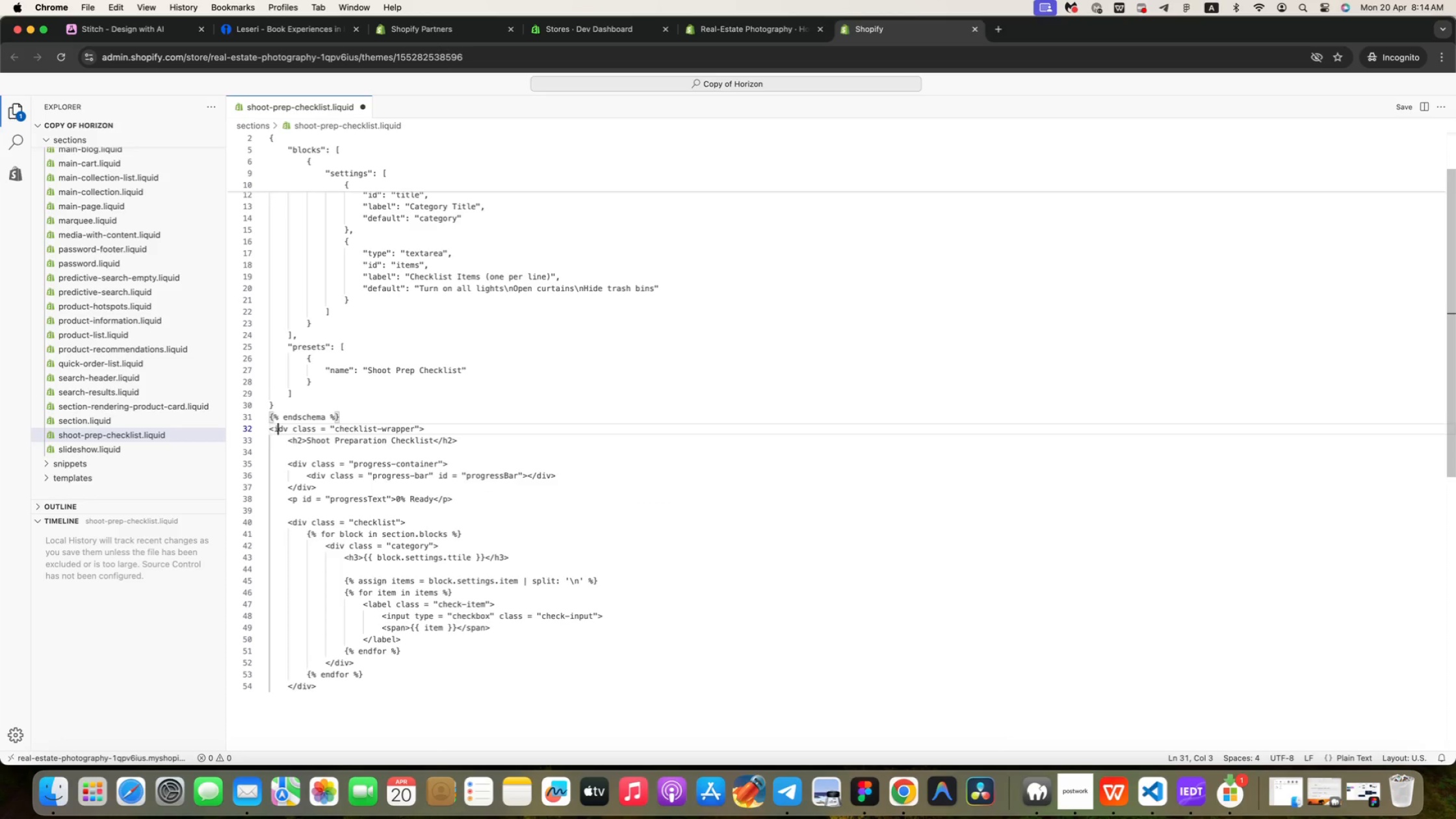 
key(ArrowDown)
 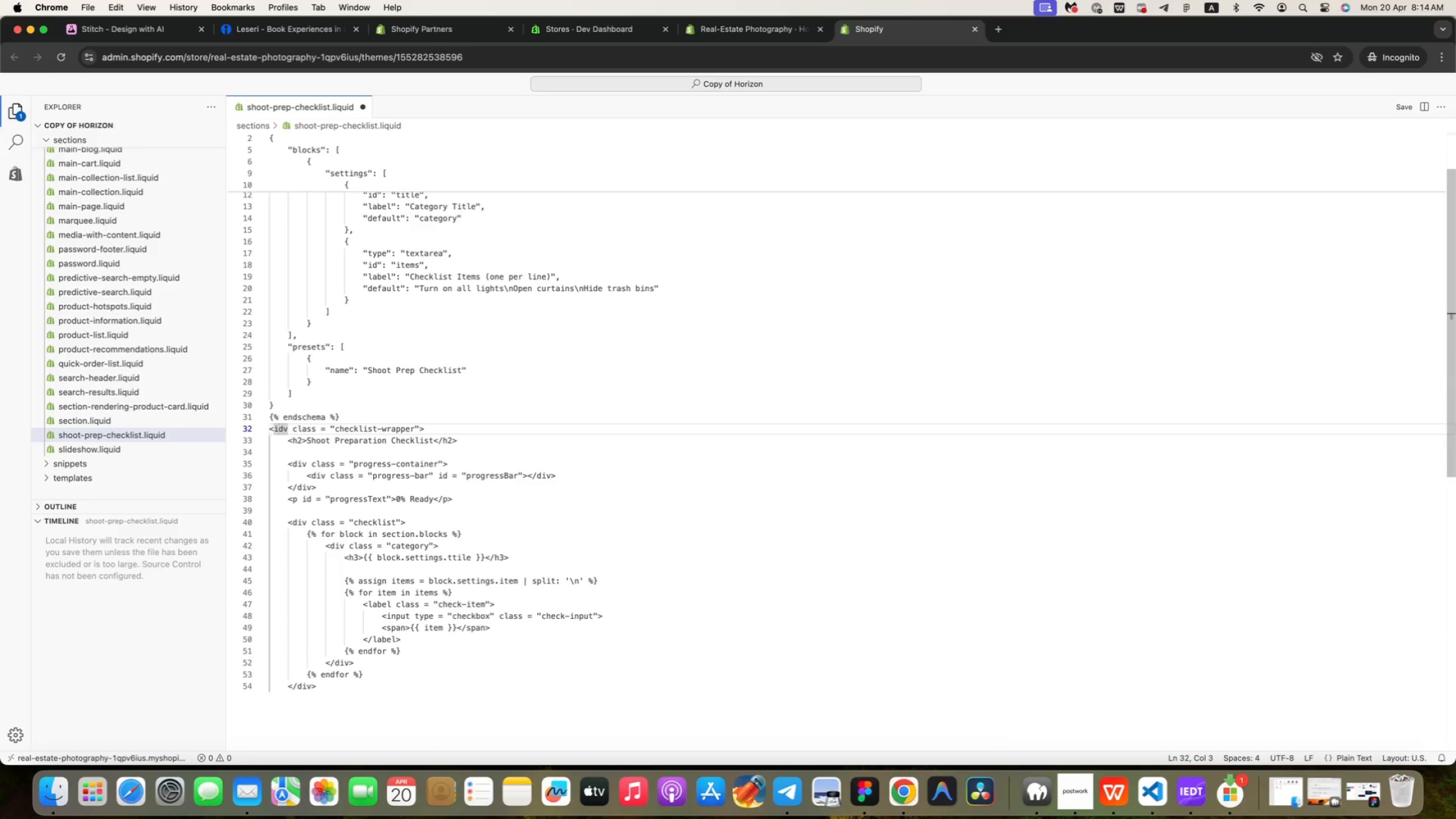 
key(ArrowRight)
 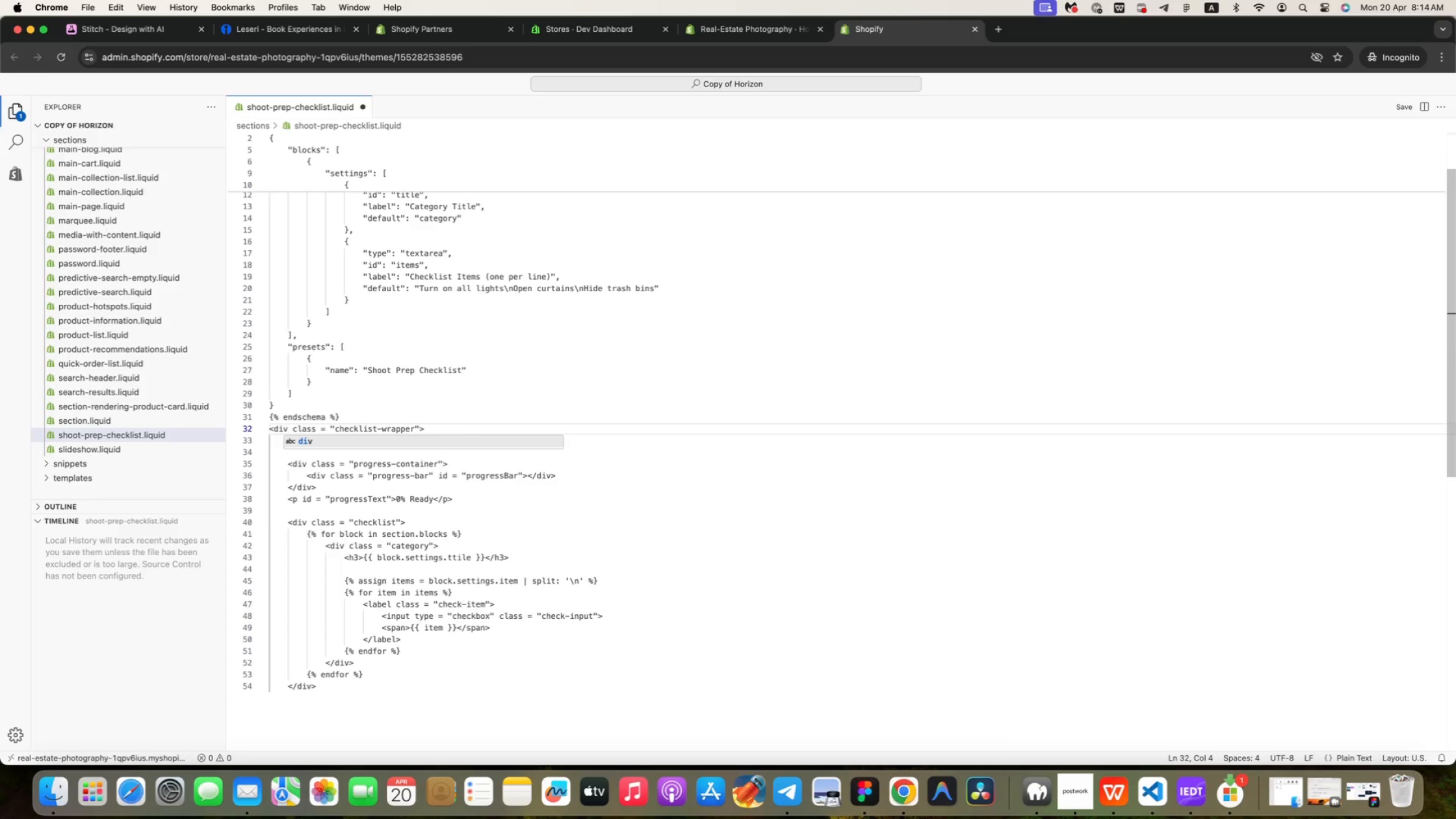 
key(Backspace)
key(Backspace)
type(di)
 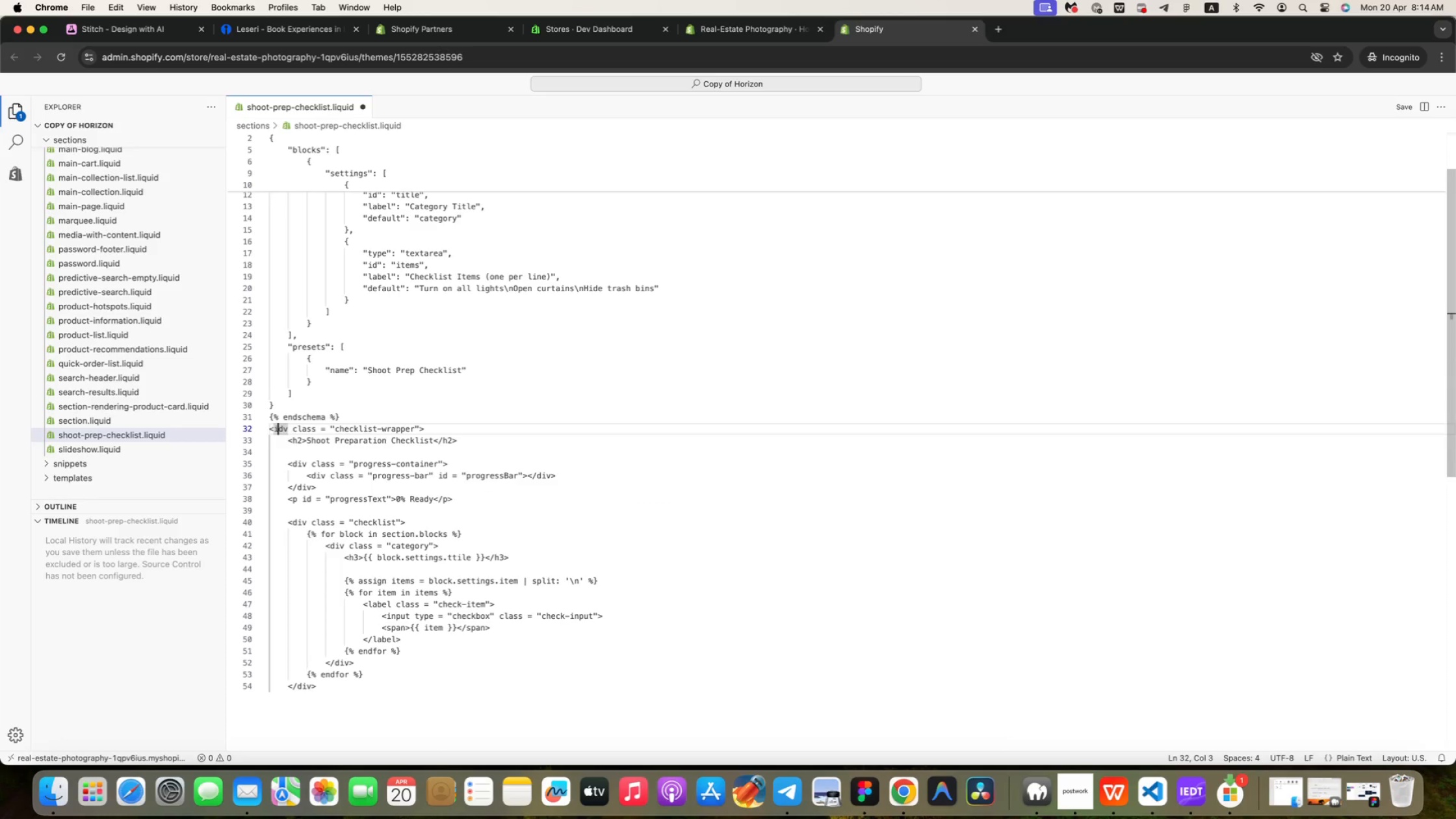 
key(Meta+ArrowDown)
 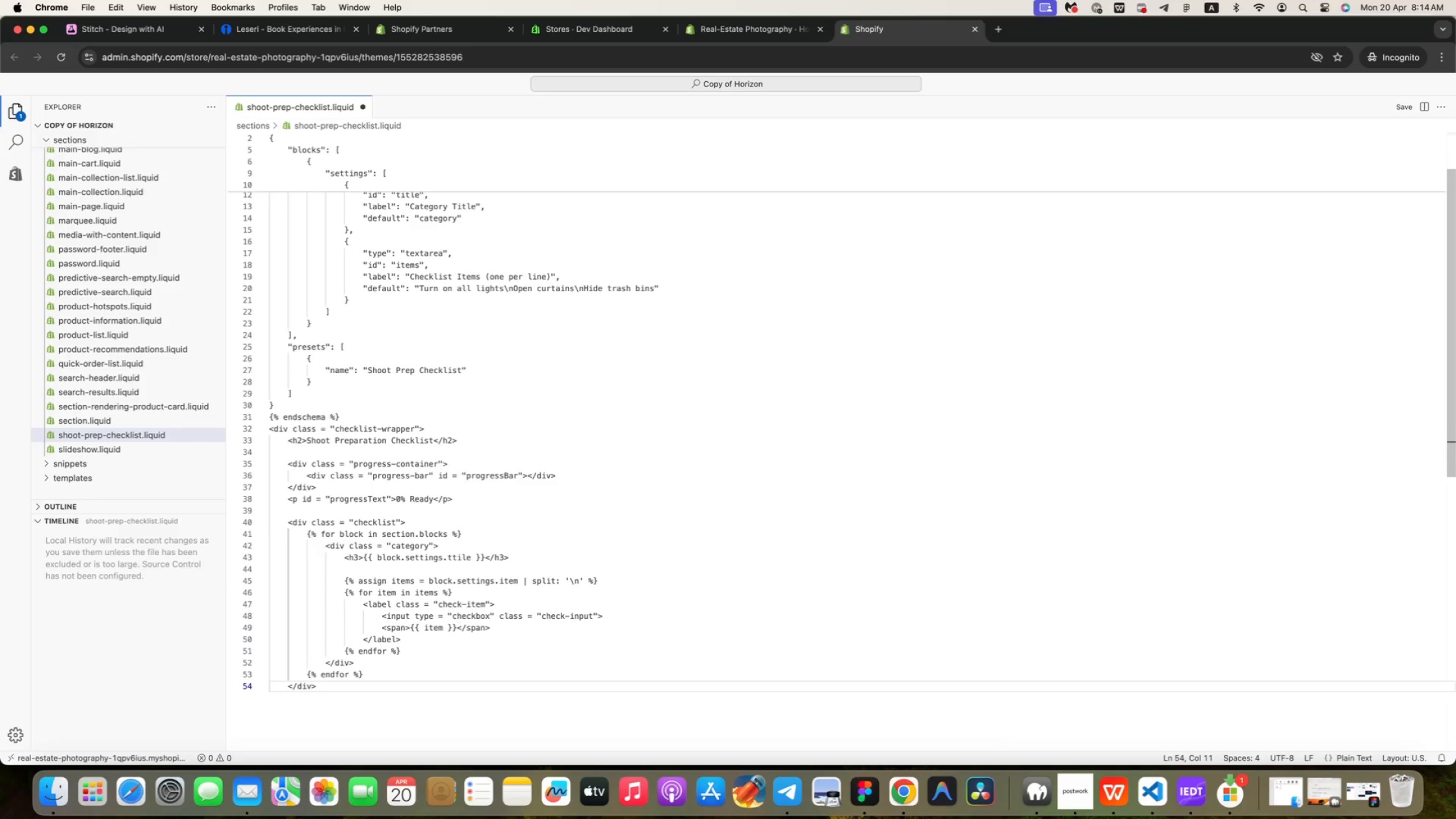 
wait(5.53)
 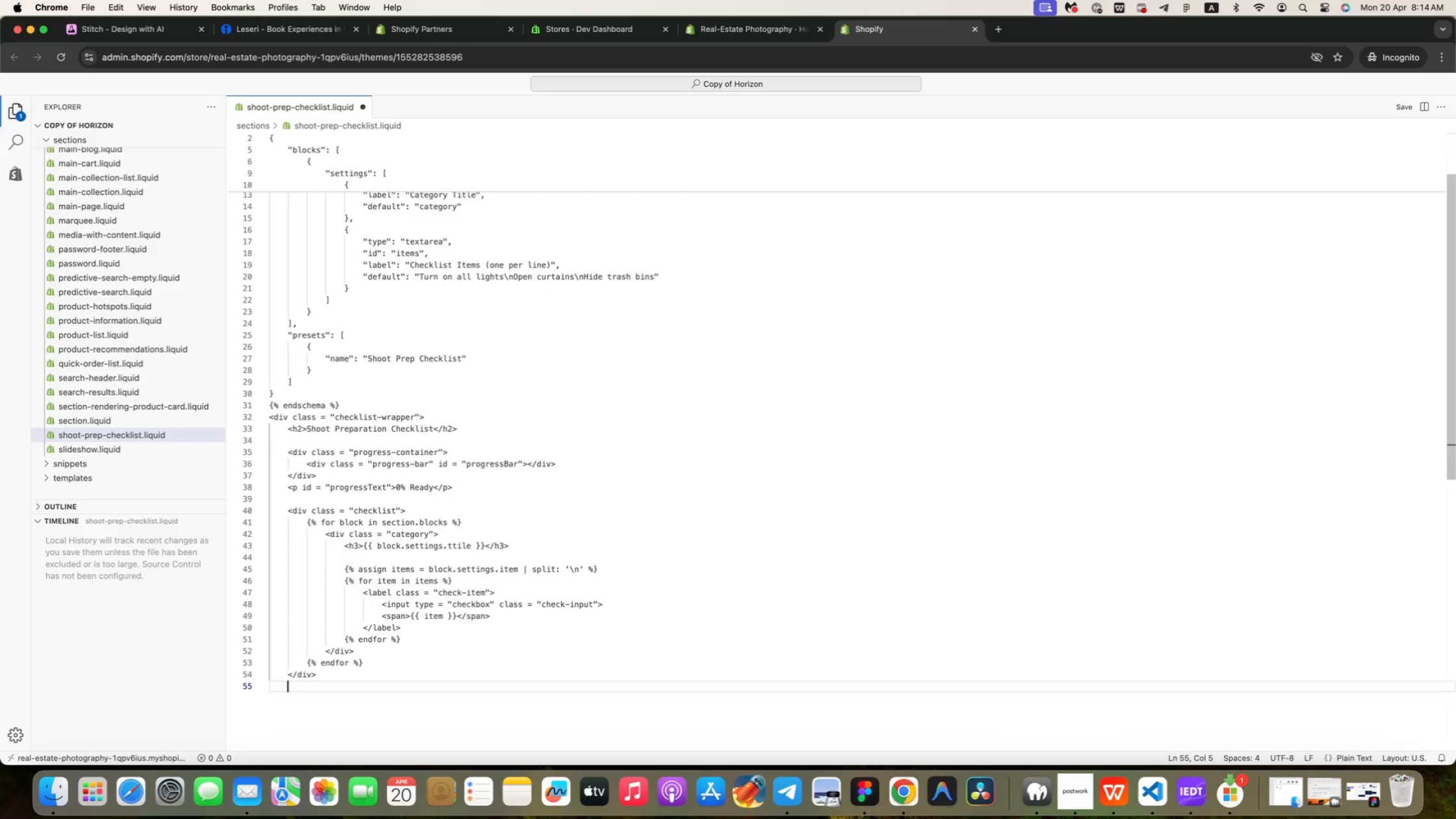 
key(Enter)
 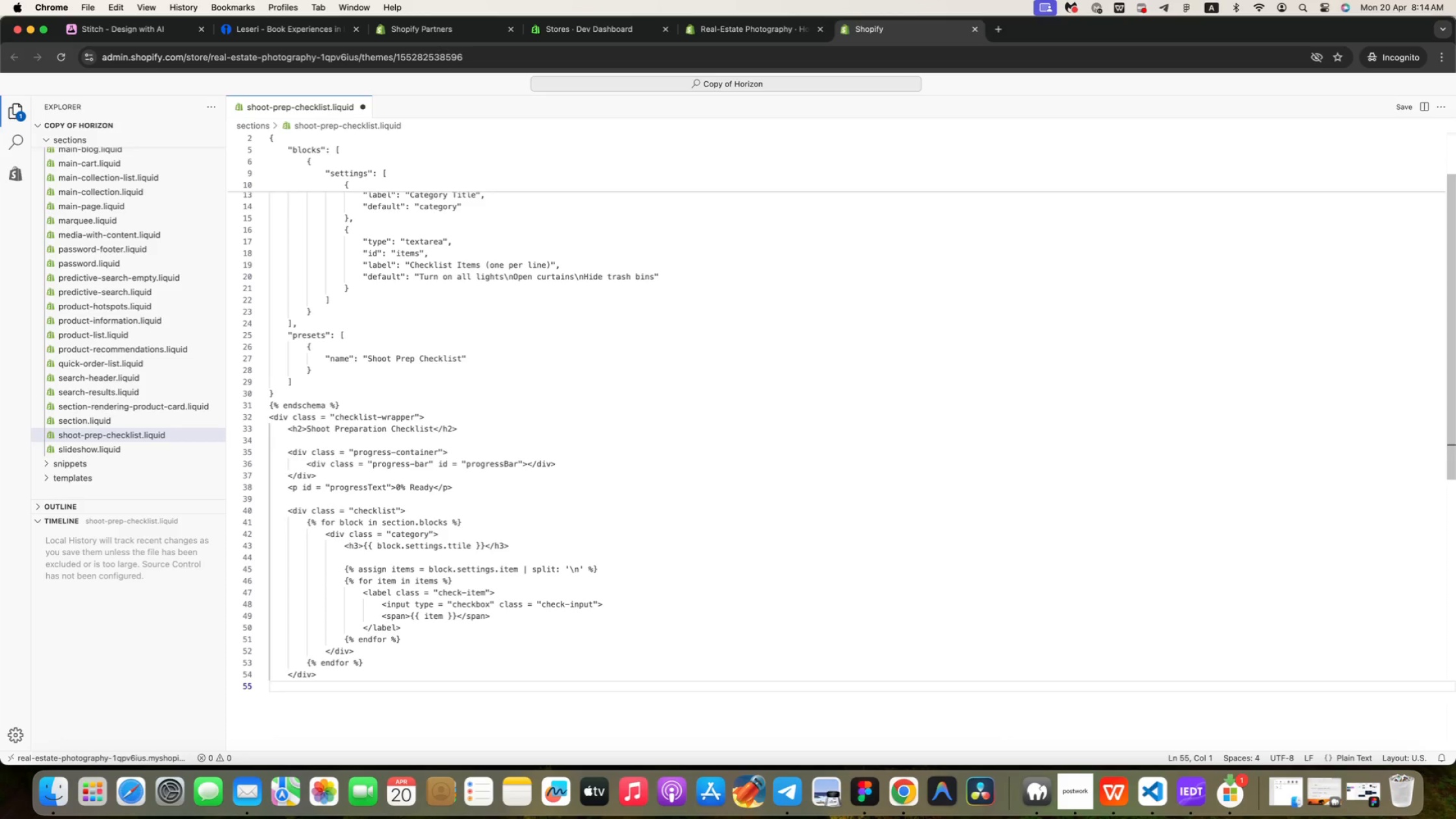 
key(Backspace)
type(</div>)
 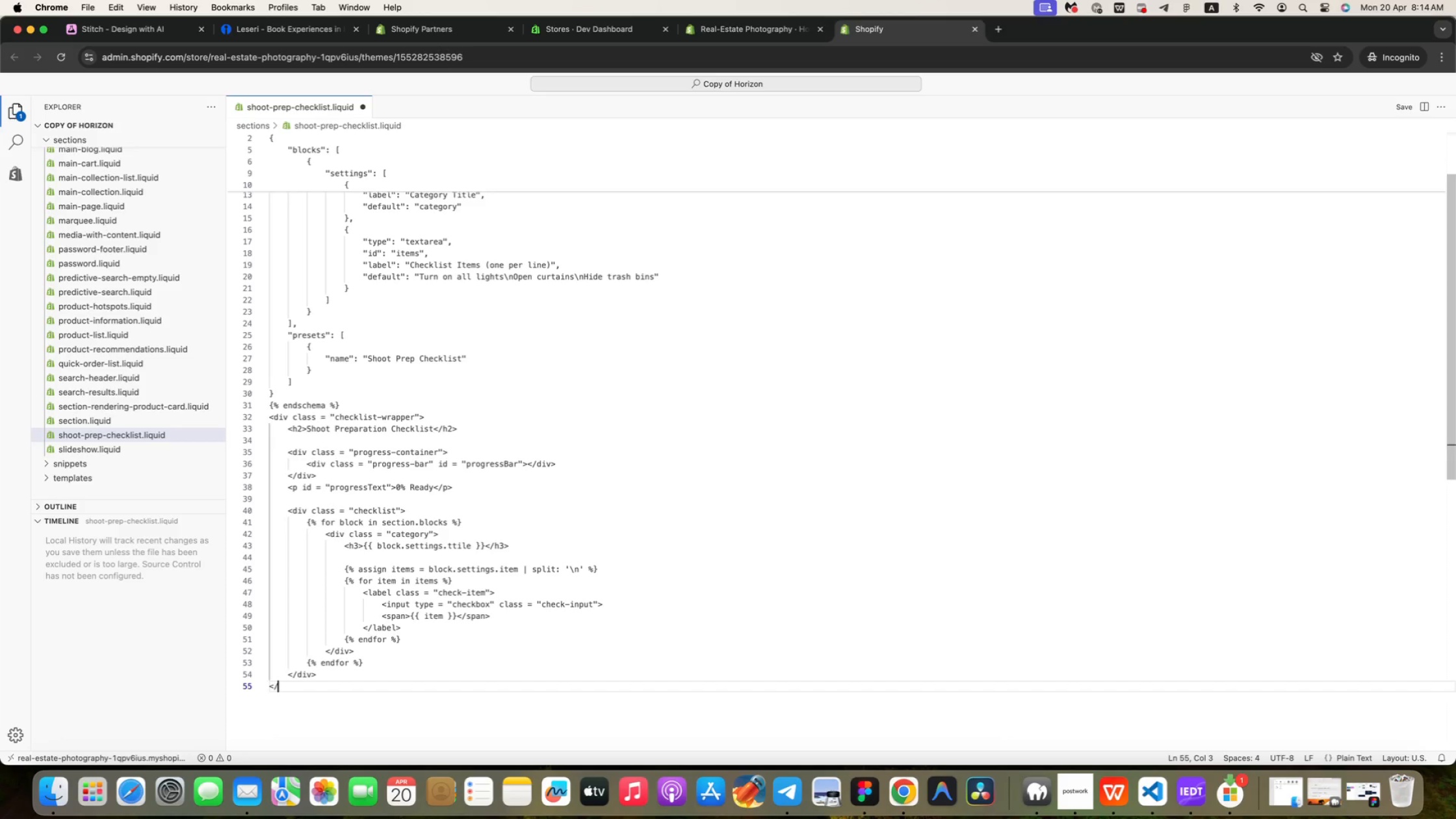 
key(Enter)
 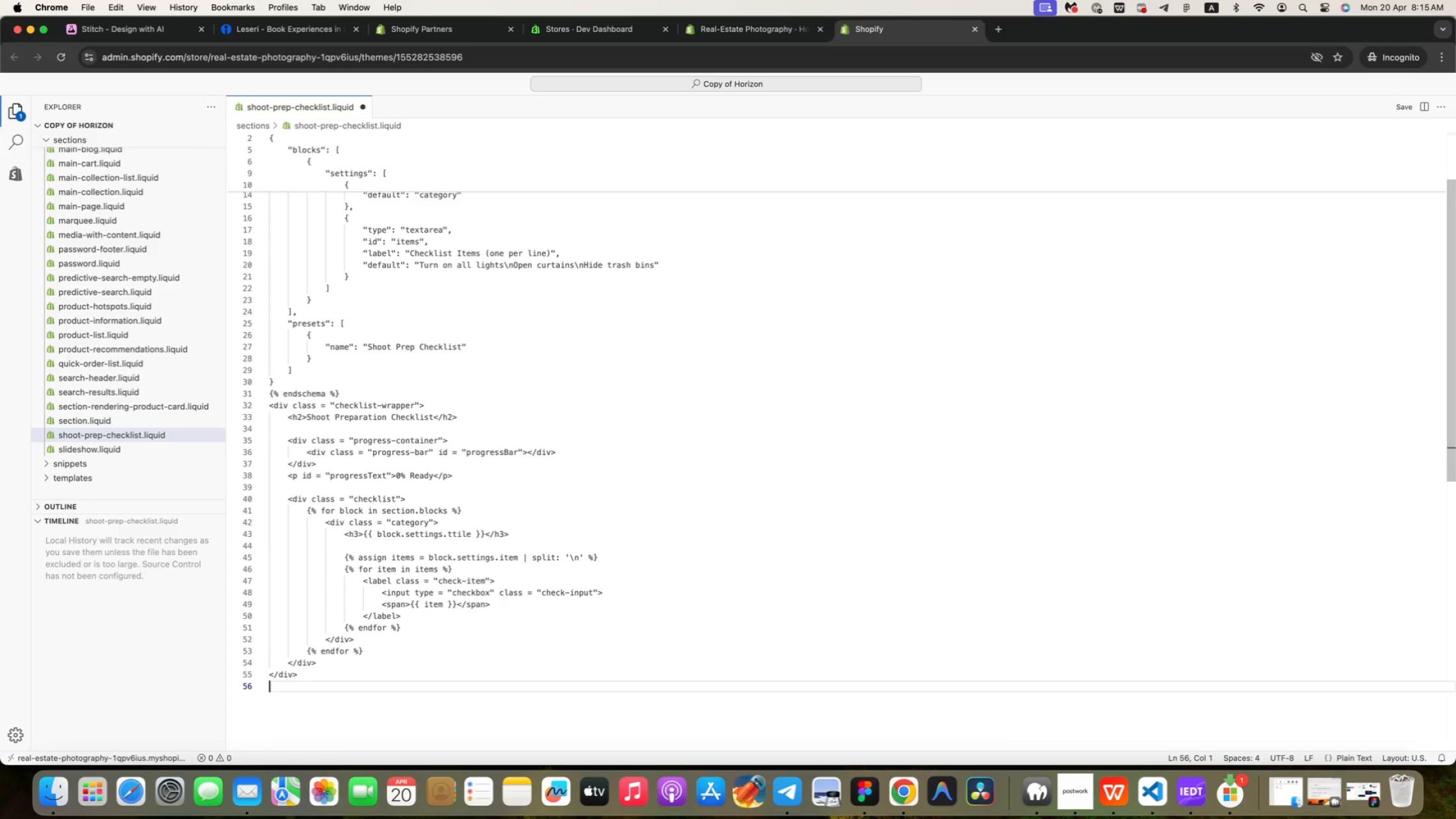 
wait(32.85)
 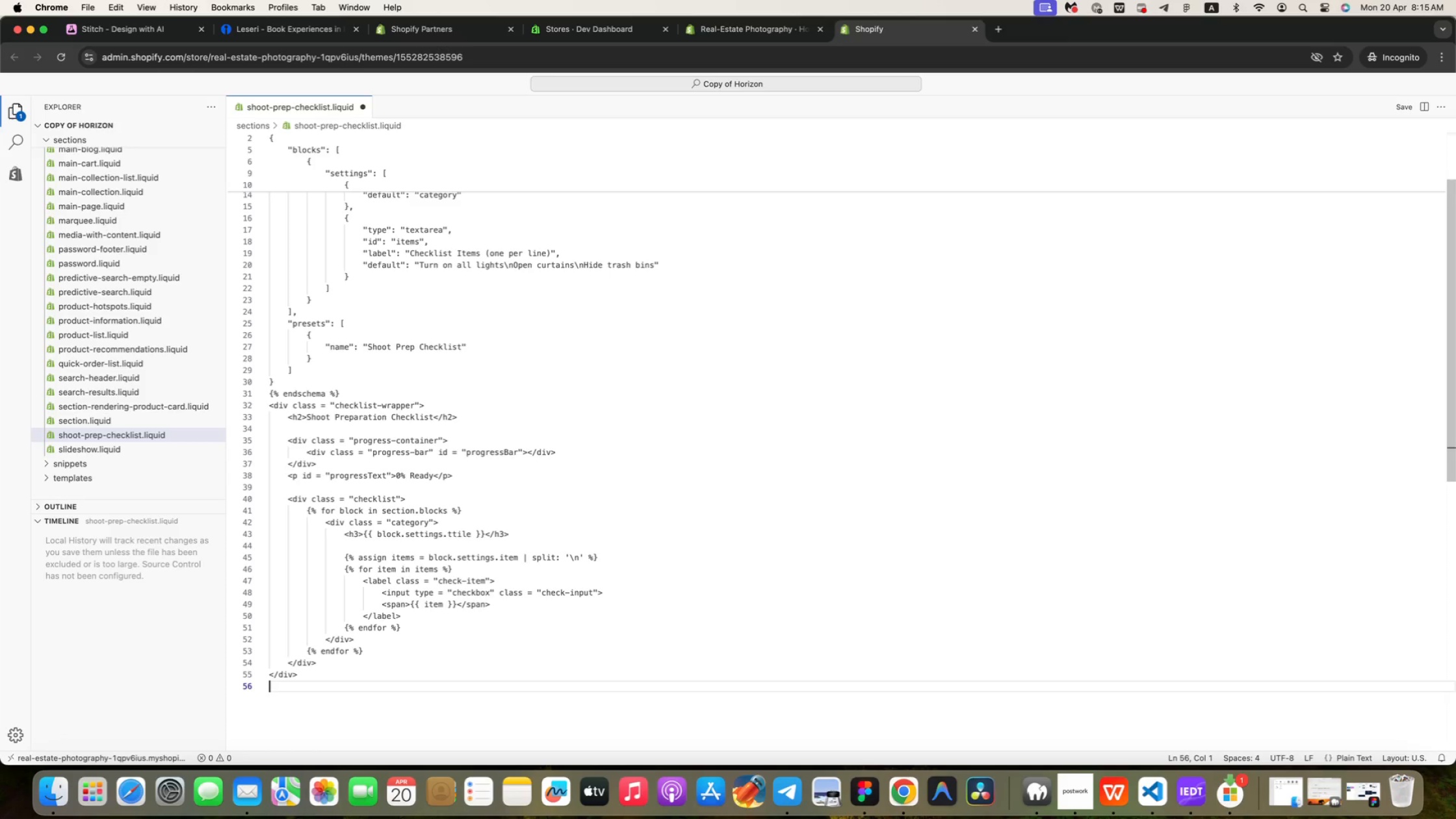 
key(ArrowUp)
 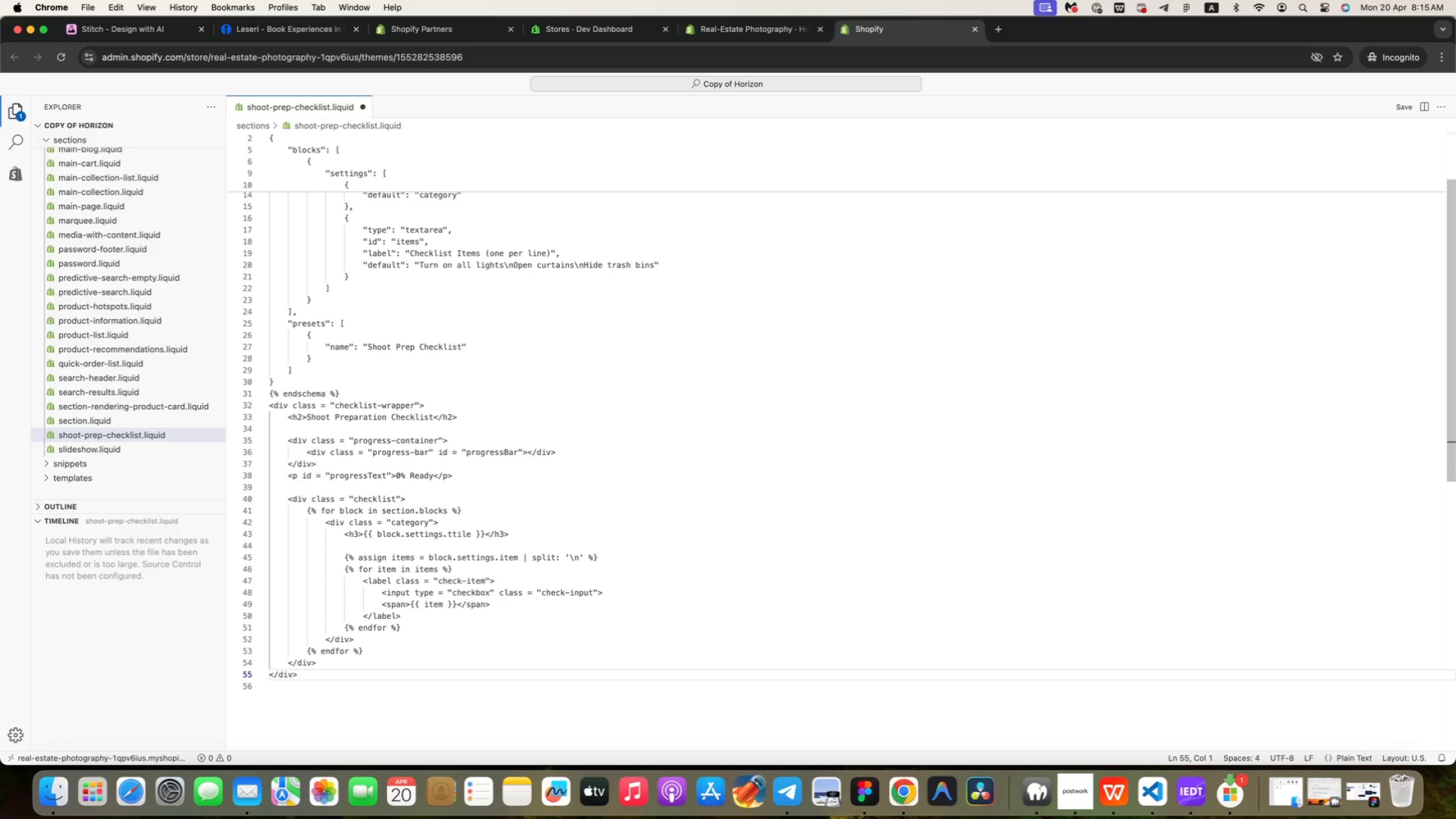 
key(Meta+Tab)